 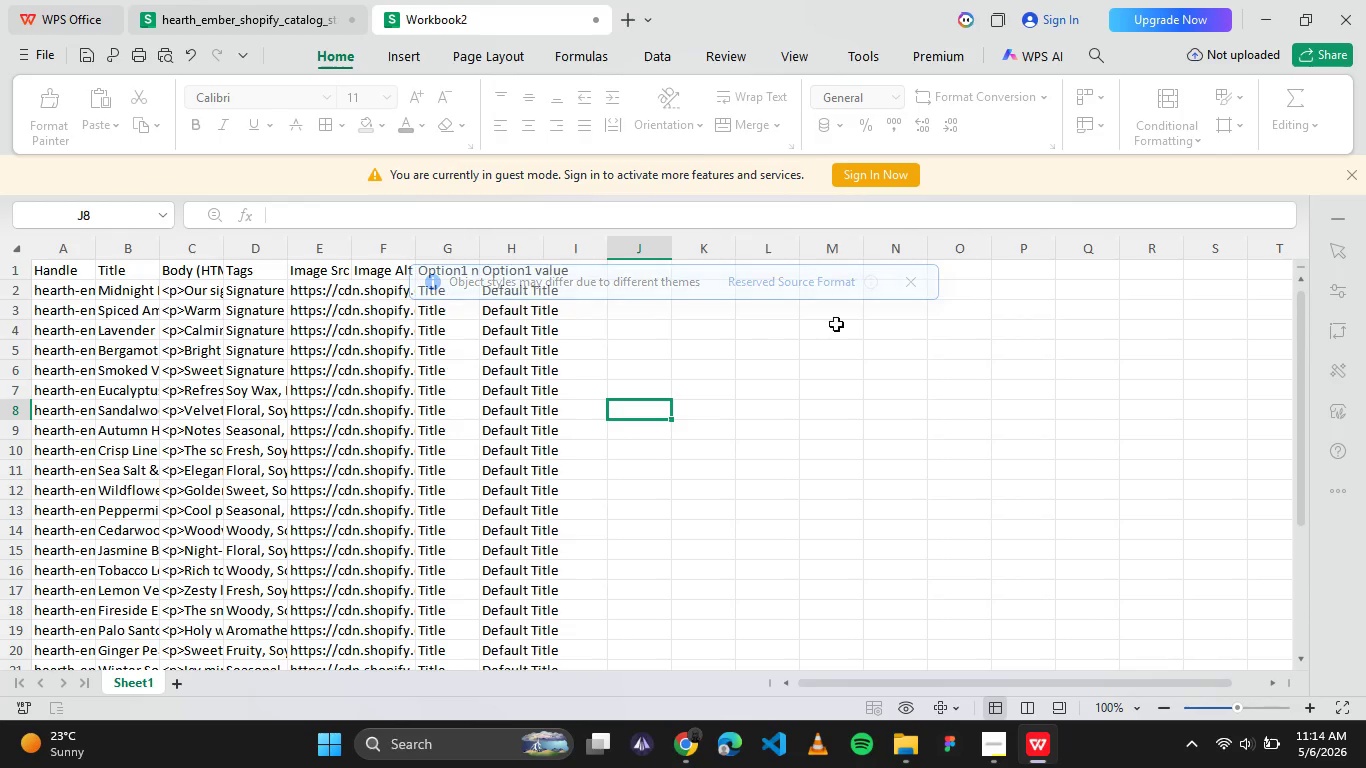 
left_click([94, 56])
 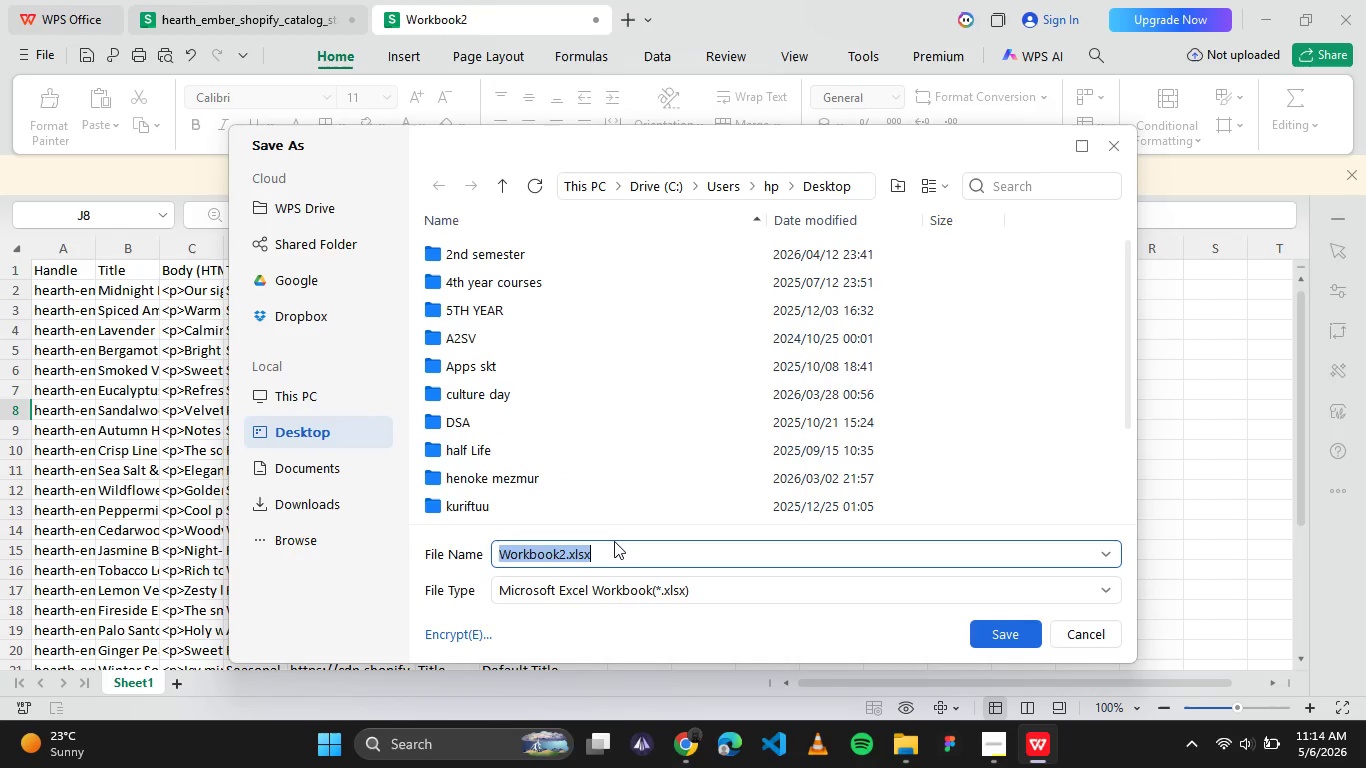 
type(hearth_ember_SHOPIFY_catalog)
 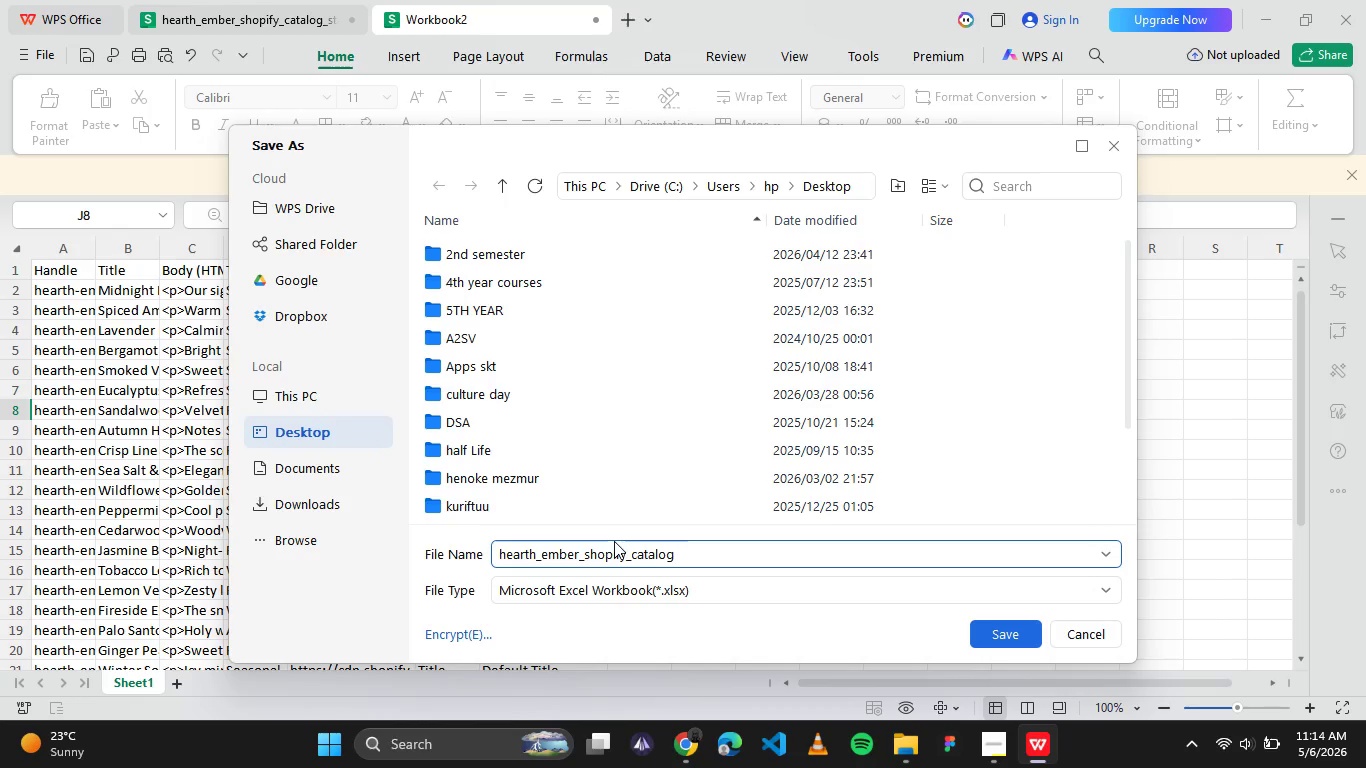 
type(_starter)
 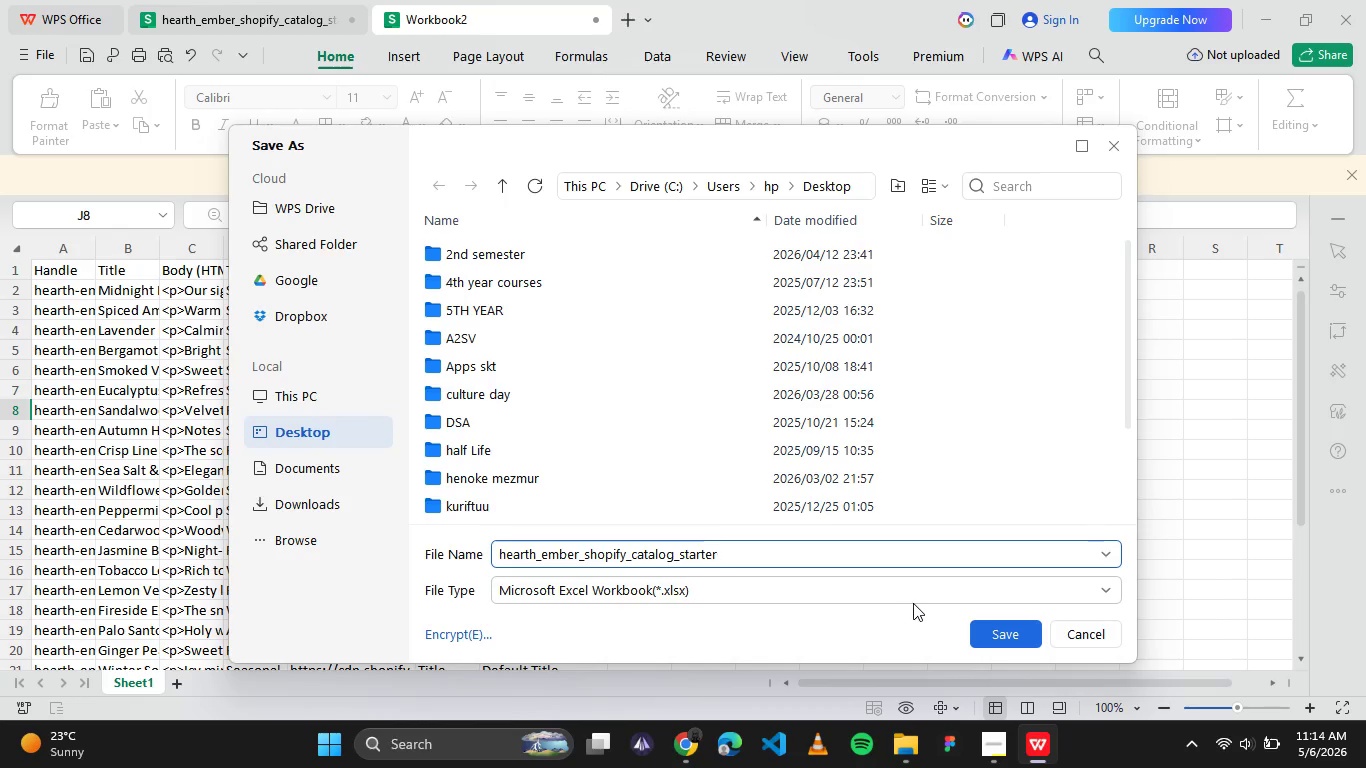 
left_click([895, 591])
 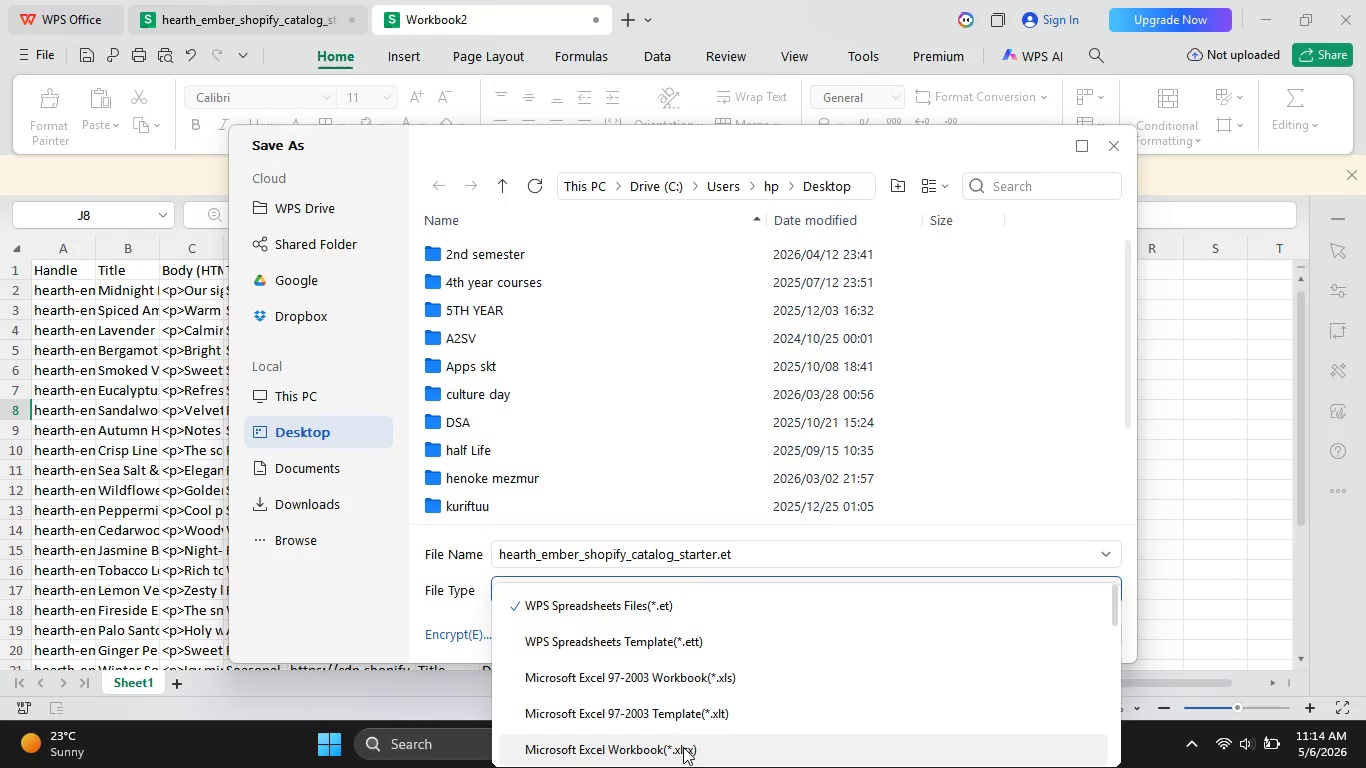 
scroll: coordinate [689, 735], scroll_direction: down, amount: 1.0
 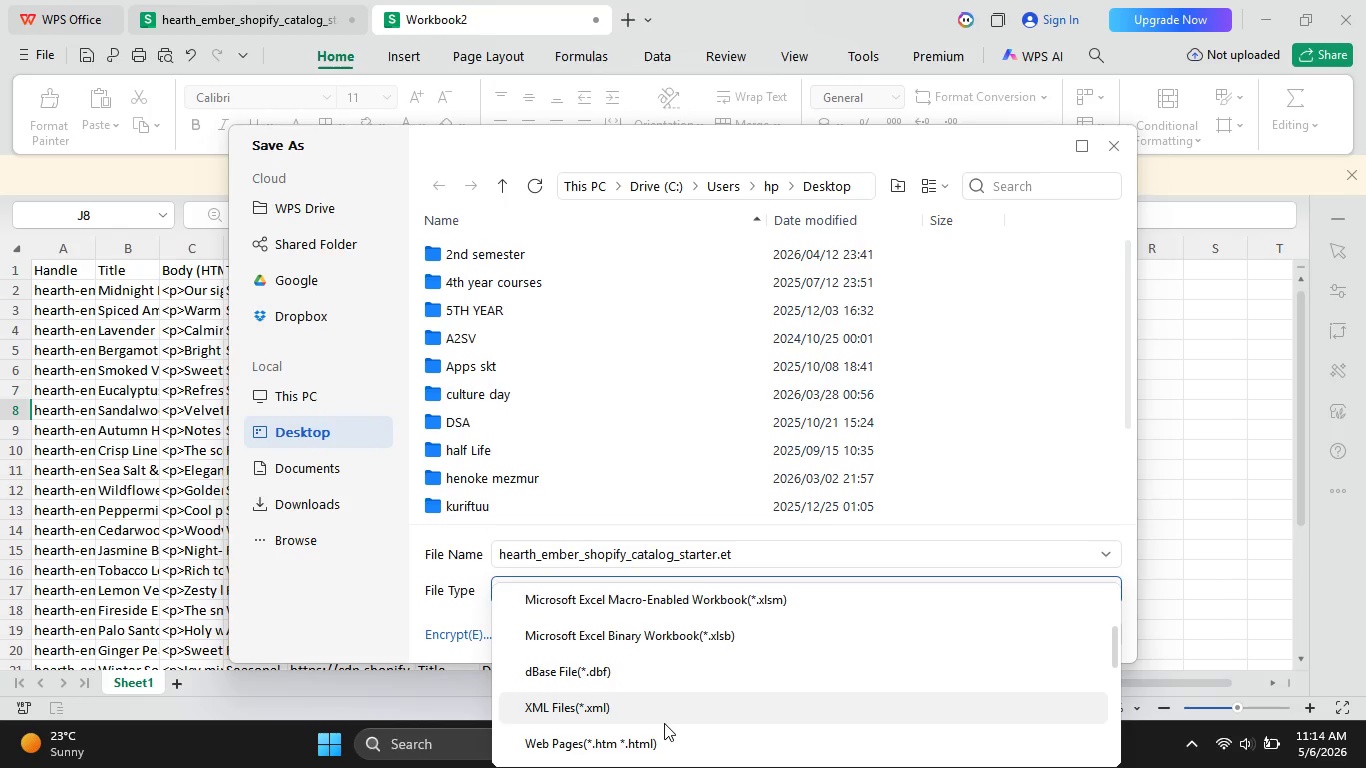 
scroll: coordinate [648, 692], scroll_direction: up, amount: 1.0
 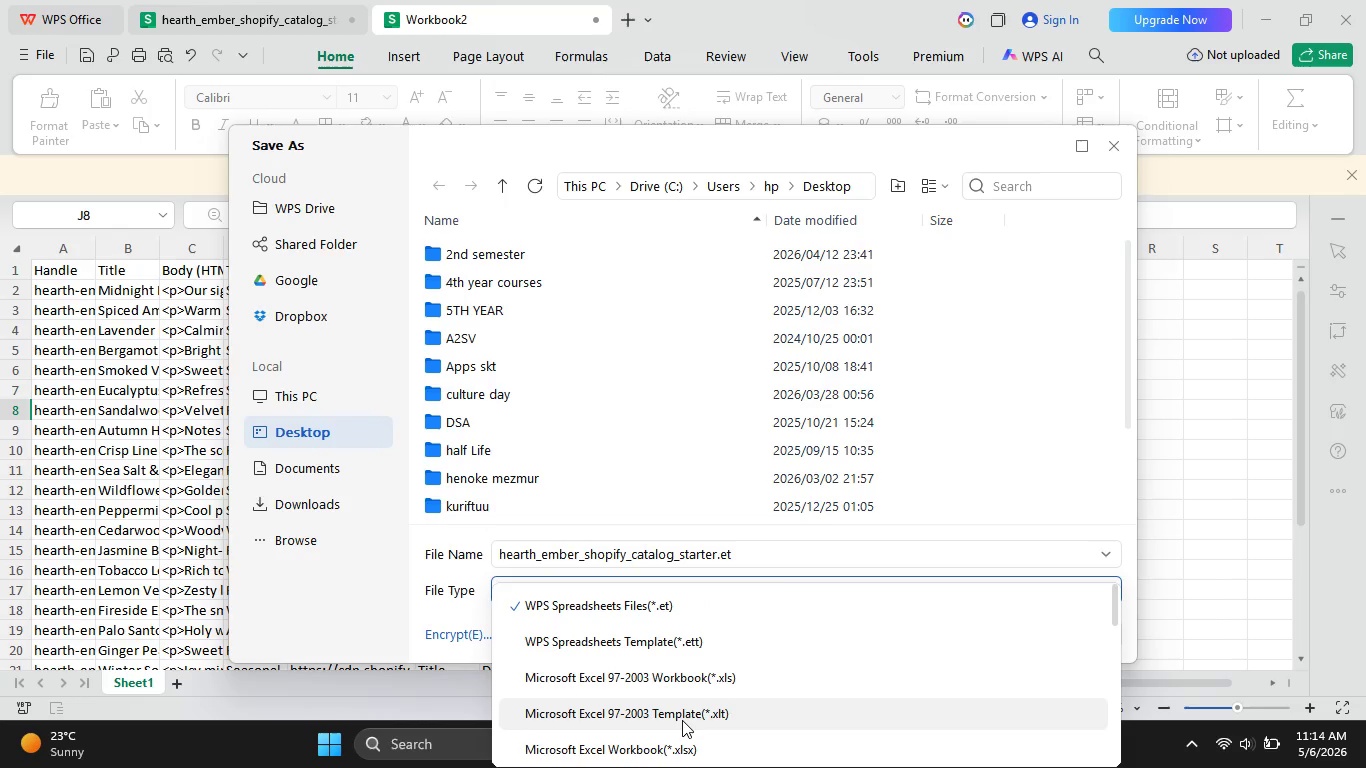 
scroll: coordinate [690, 711], scroll_direction: down, amount: 1.0
 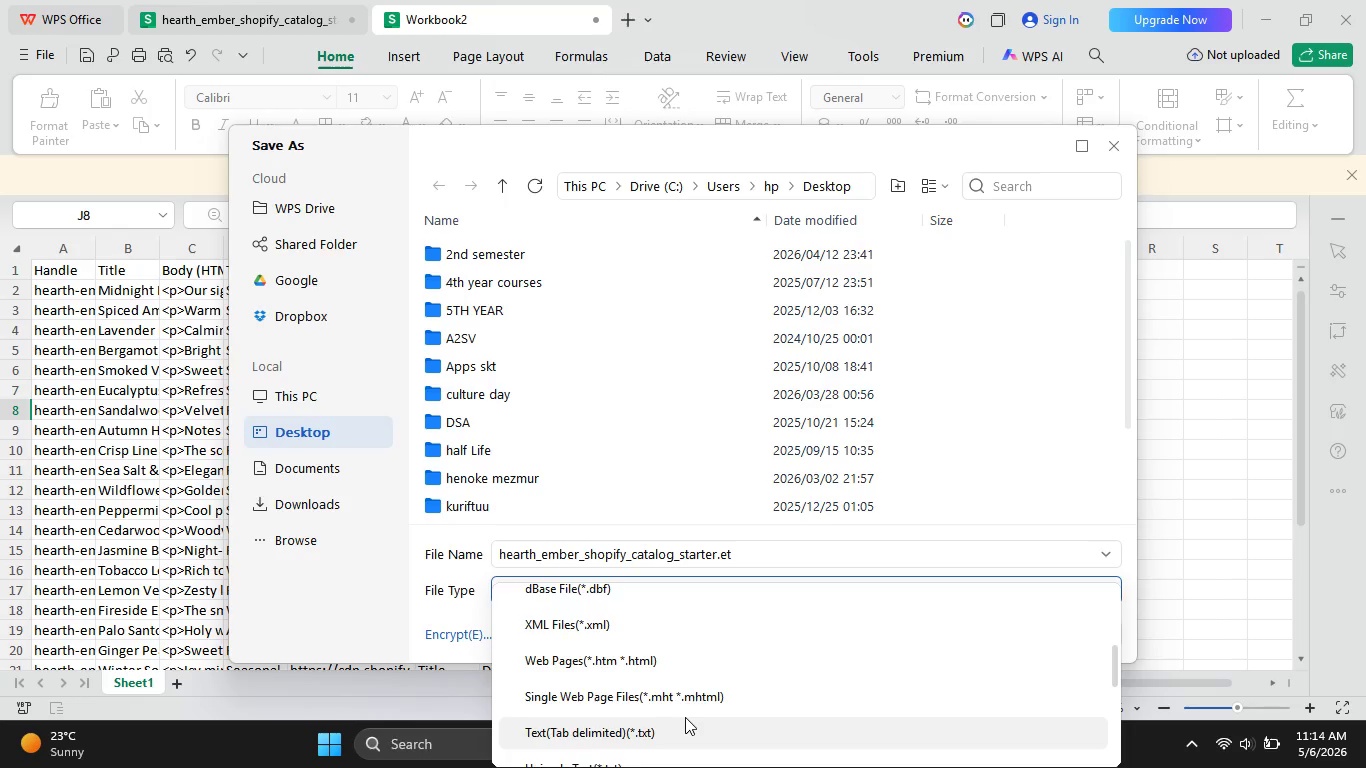 
left_click([674, 701])
 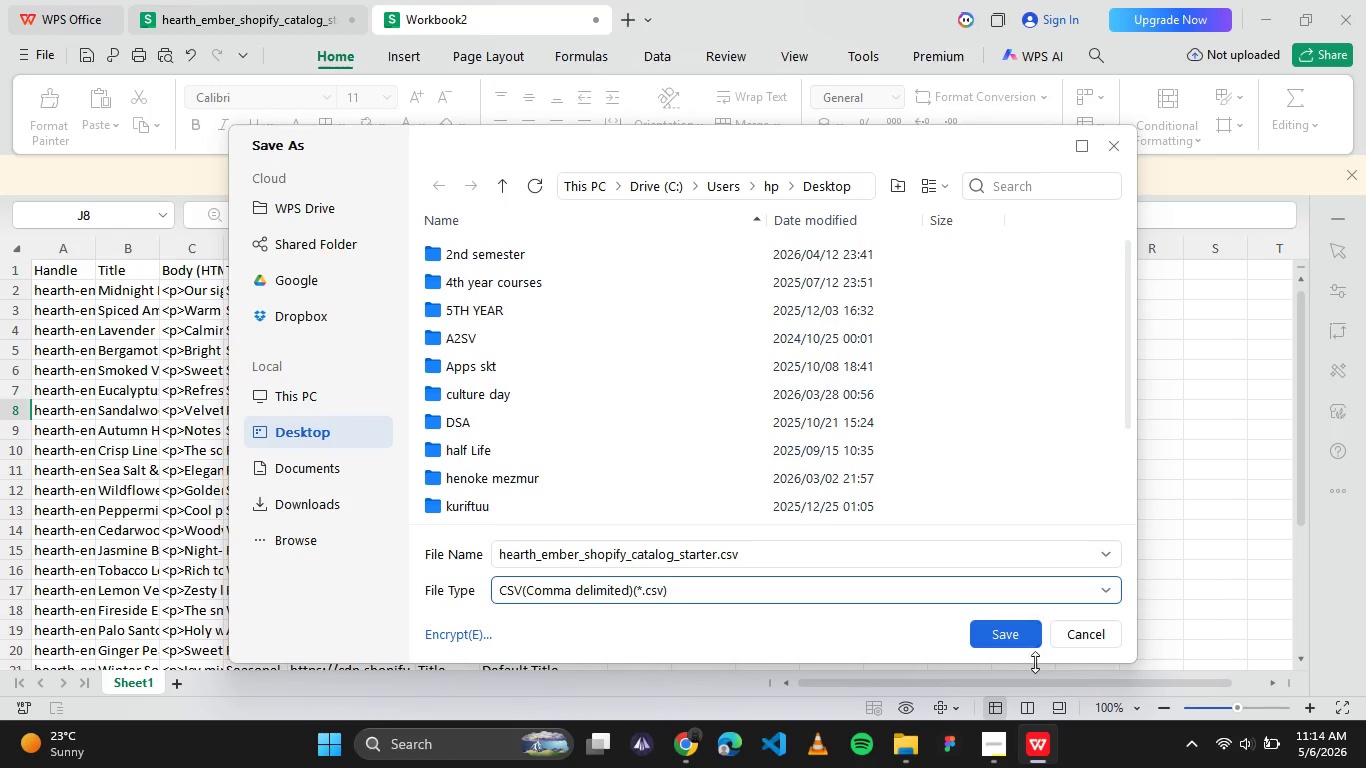 
scroll: coordinate [680, 729], scroll_direction: none, amount: 0.0
 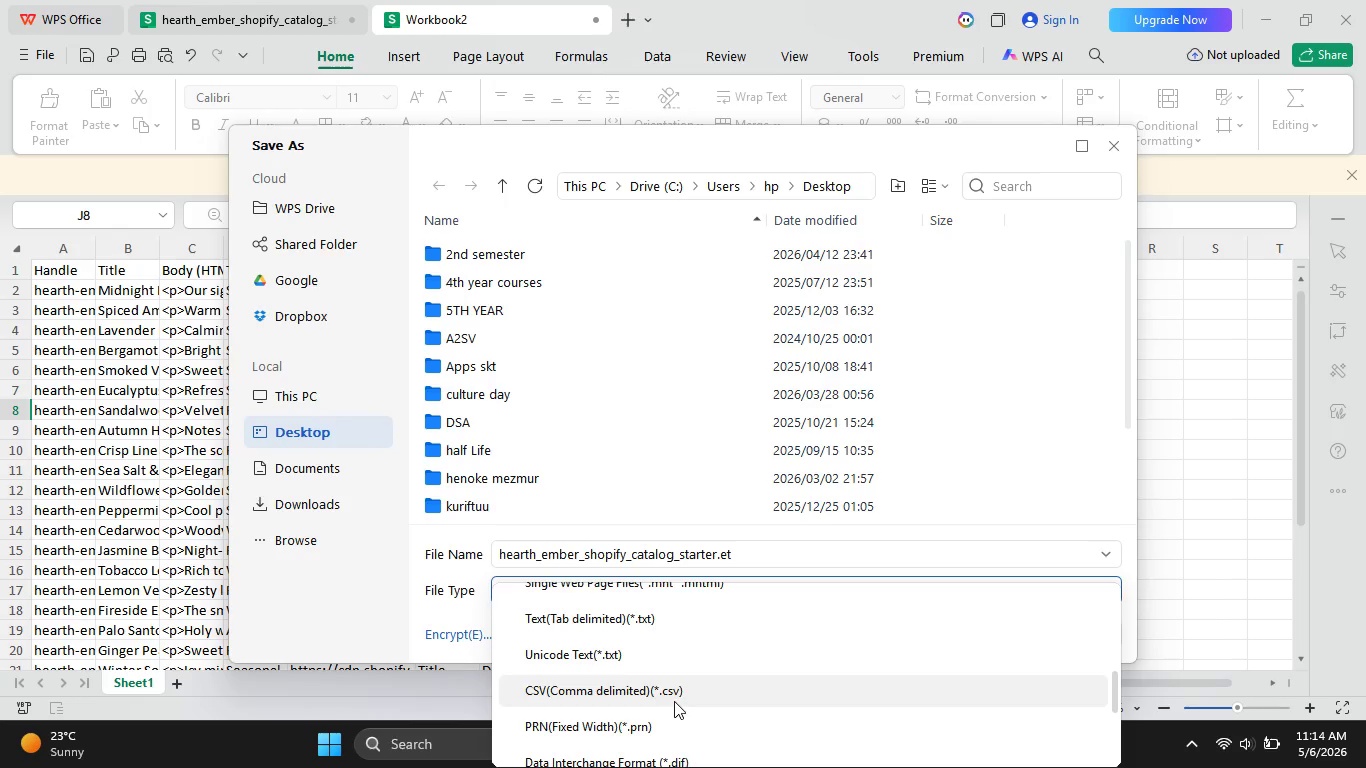 
left_click([1028, 629])
 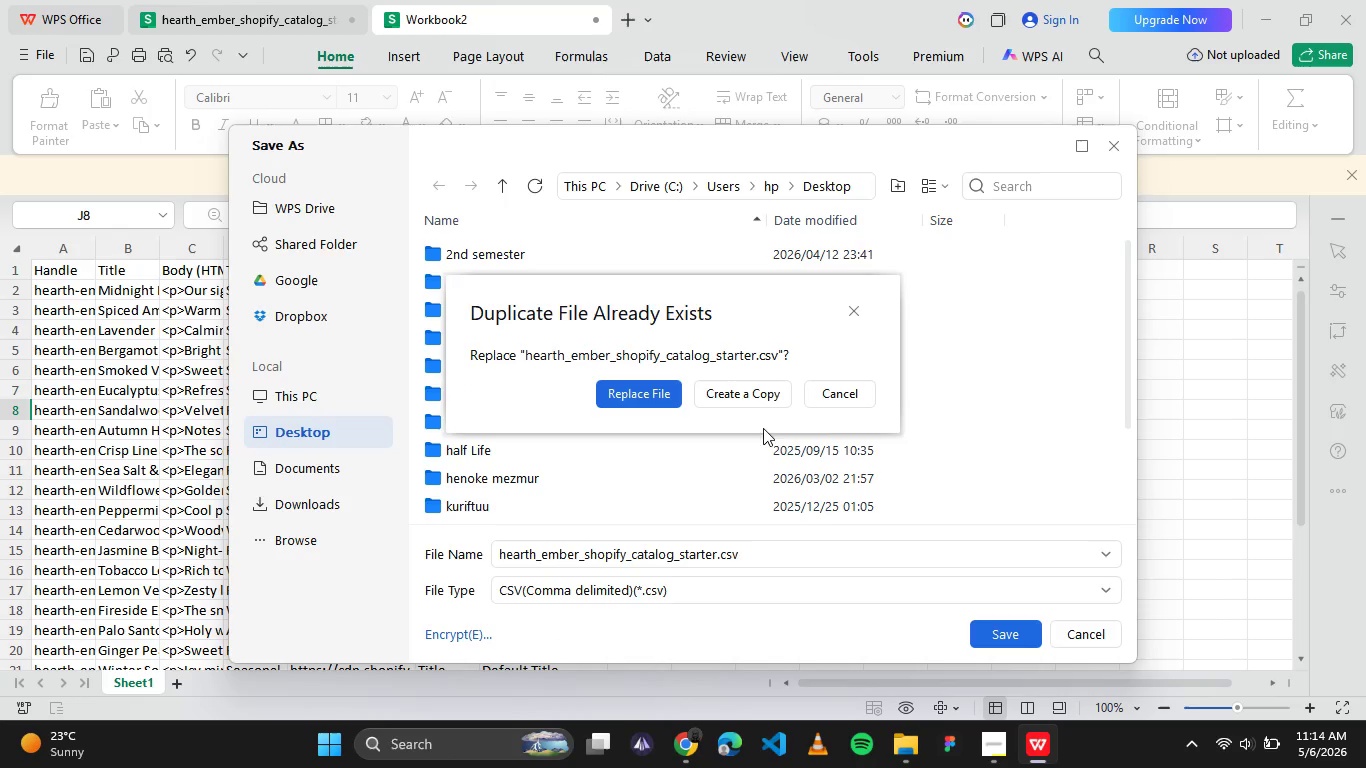 
wait(5.24)
 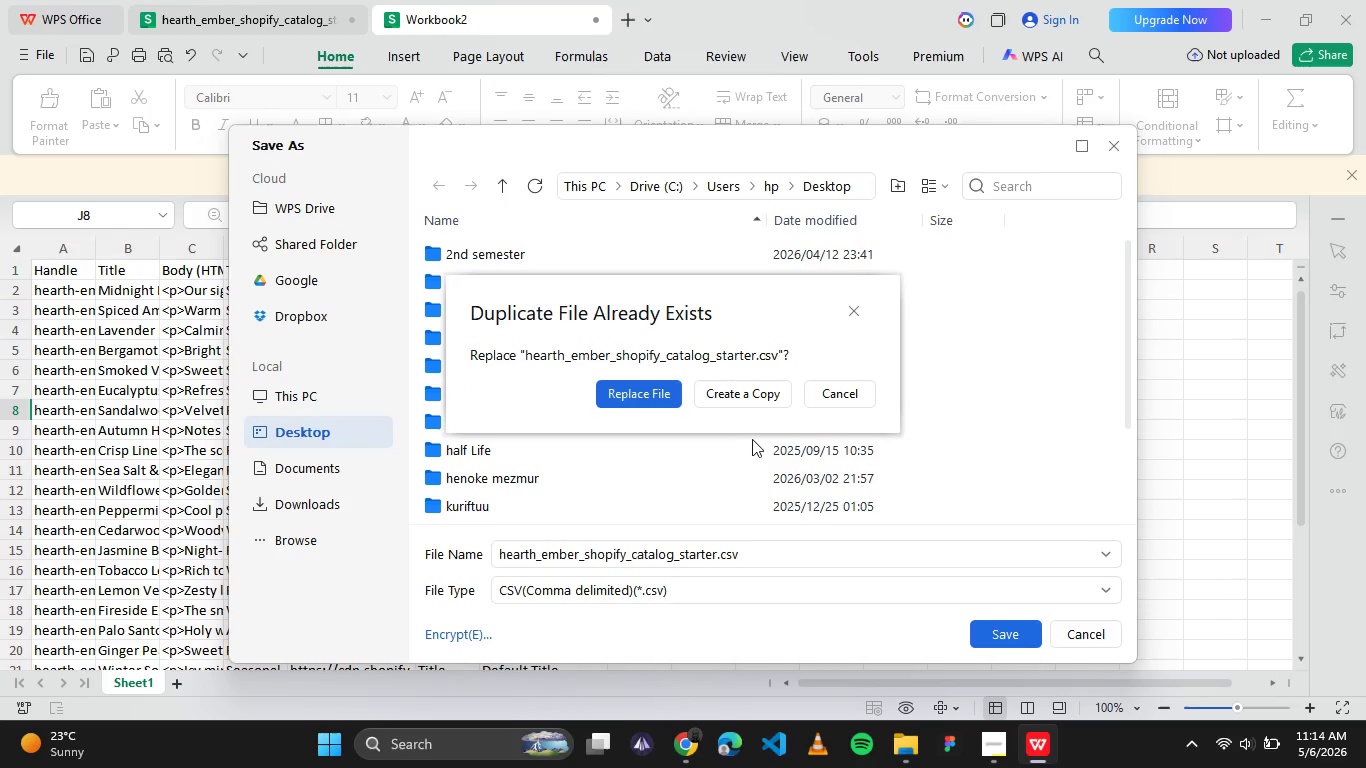 
left_click([854, 310])
 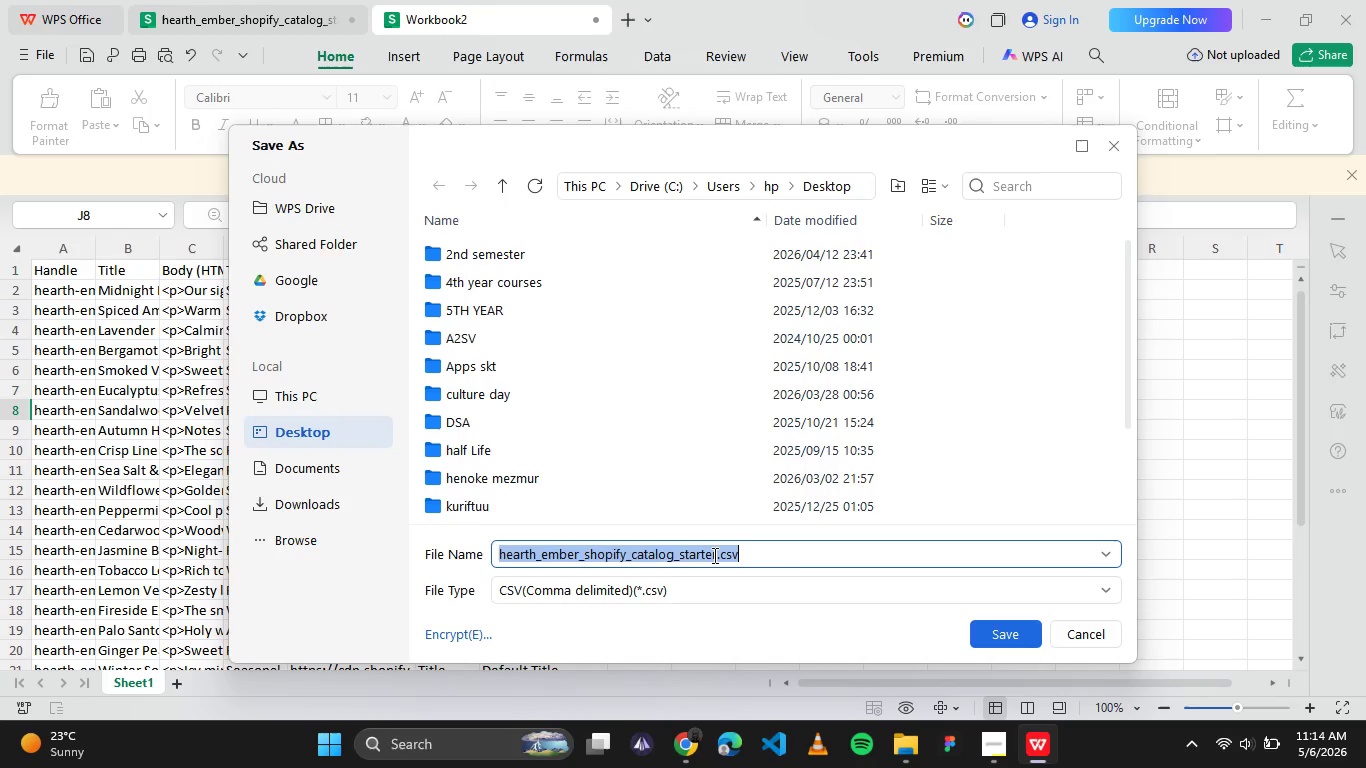 
left_click([715, 555])
 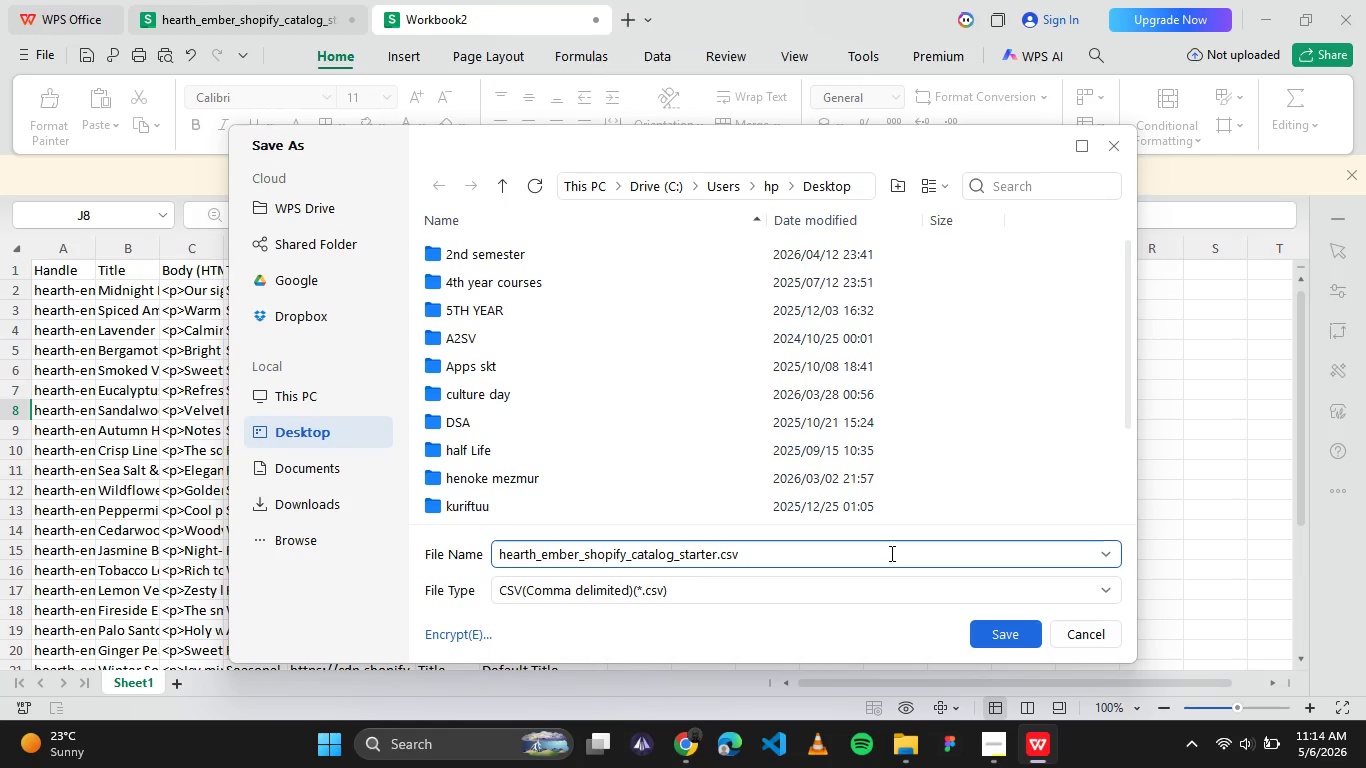 
type(_file)
 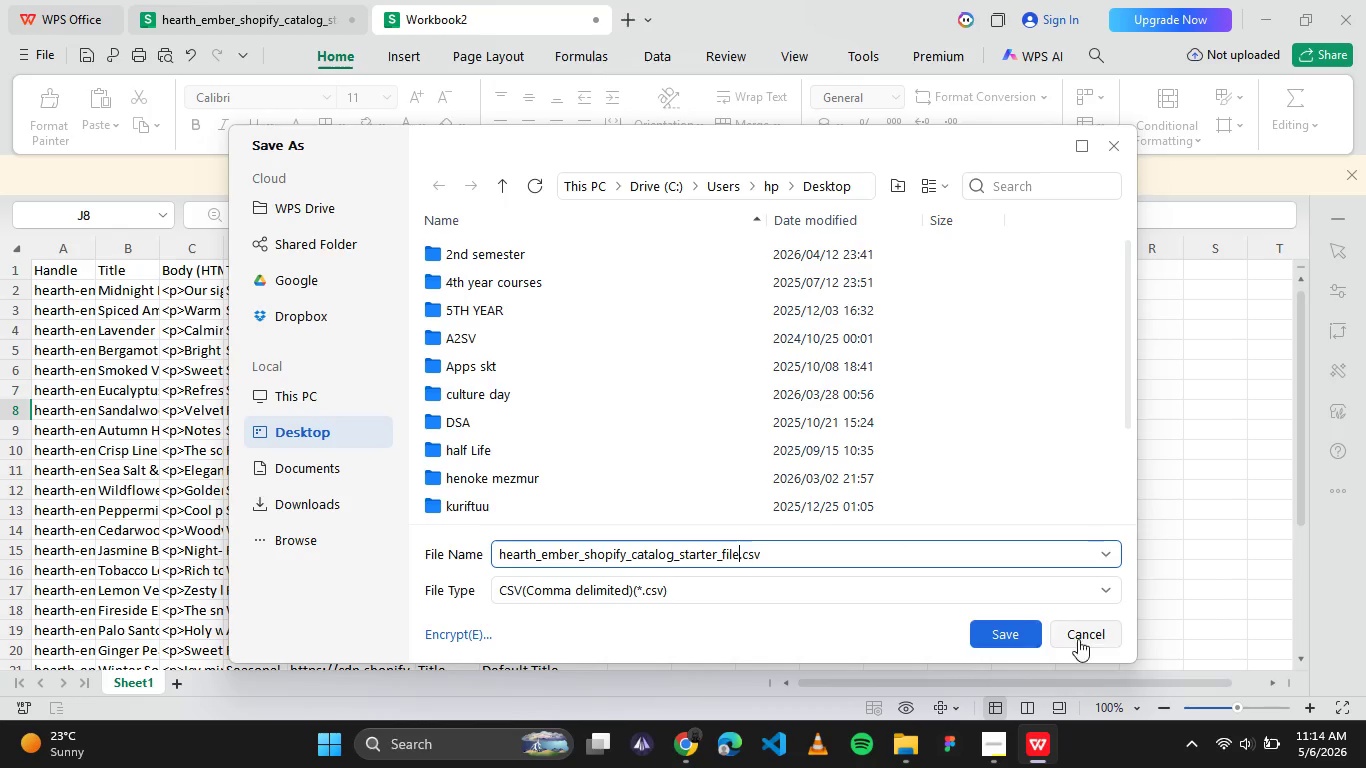 
left_click([996, 640])
 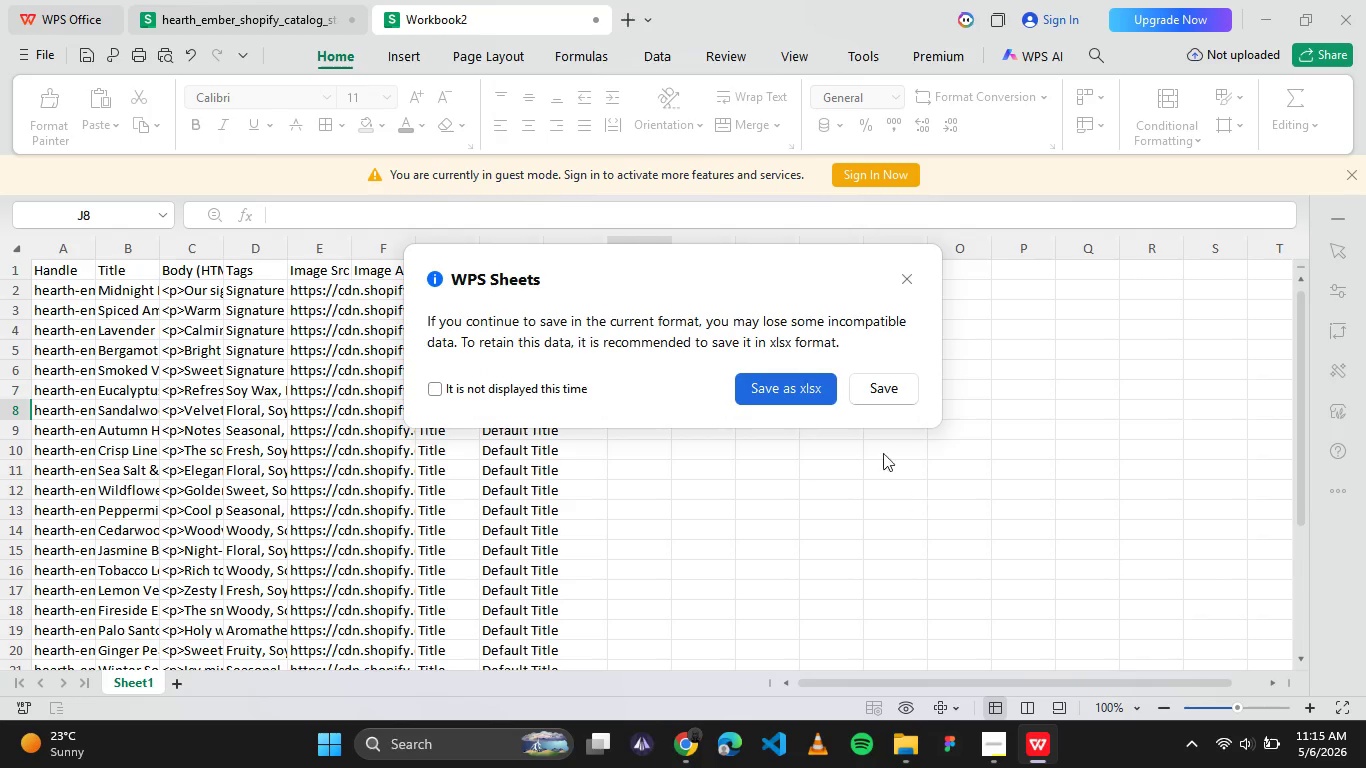 
left_click([878, 394])
 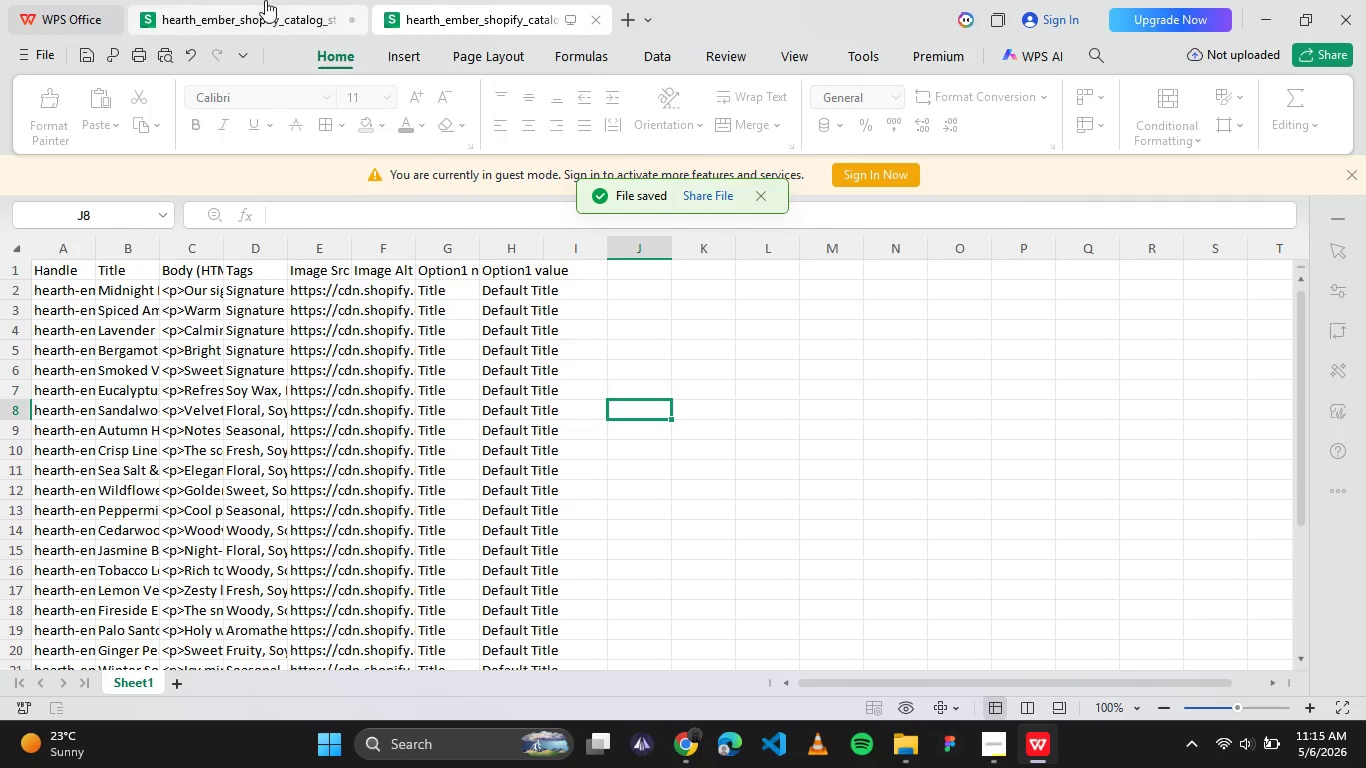 
left_click([351, 18])
 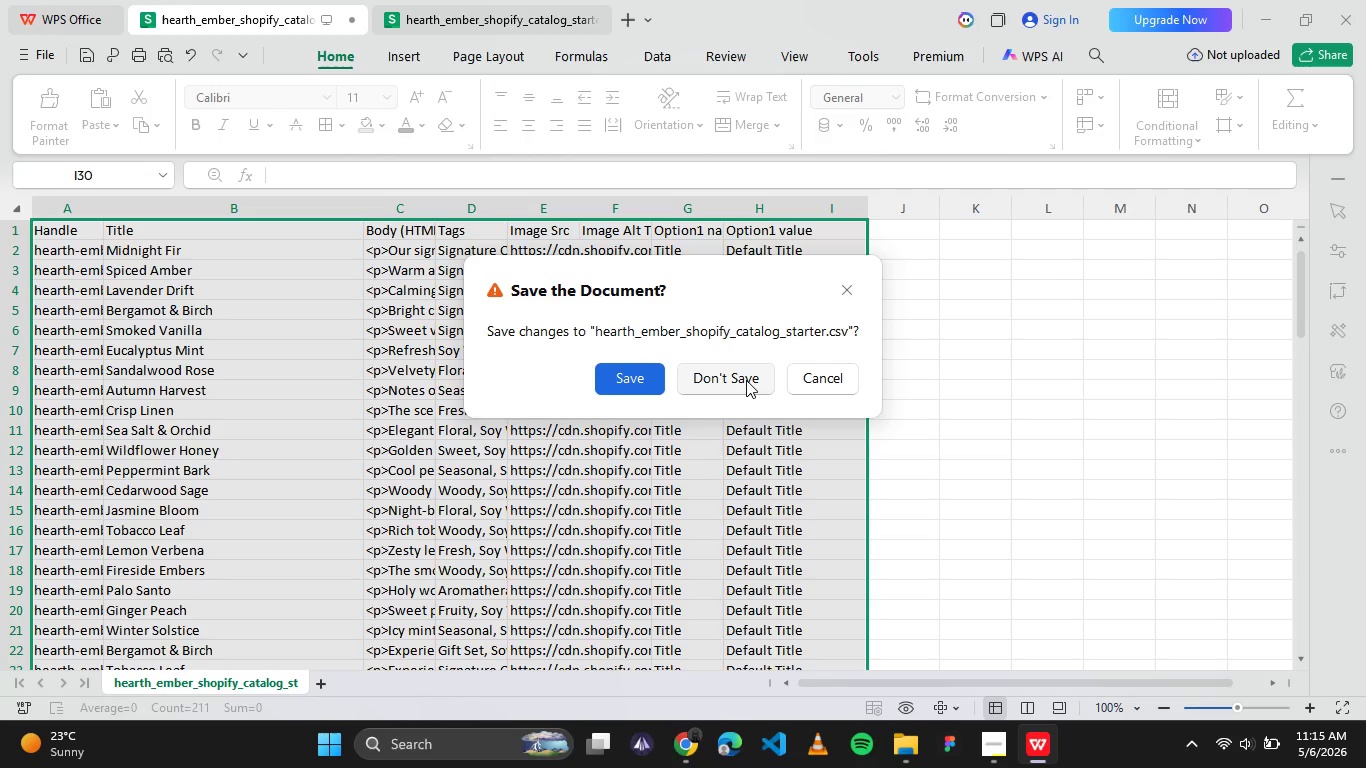 
left_click([746, 380])
 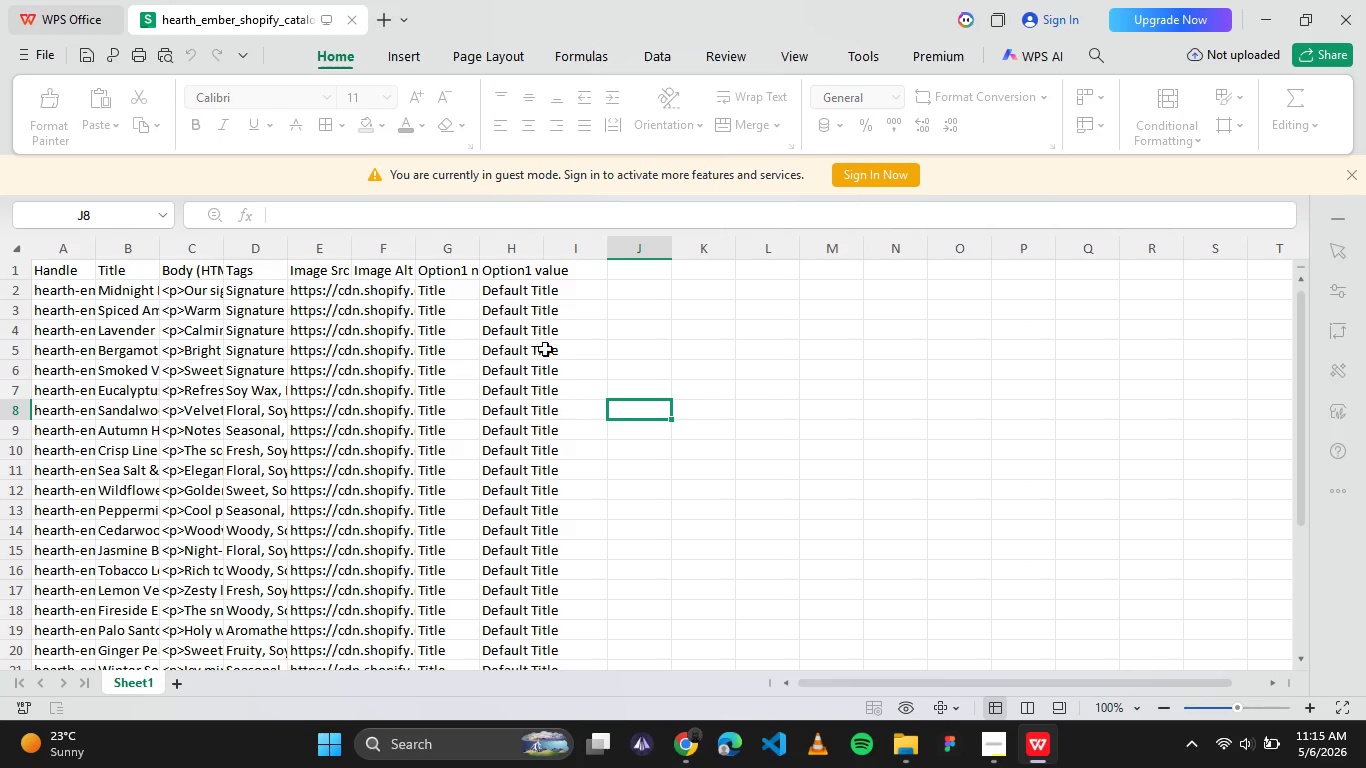 
left_click([357, 383])
 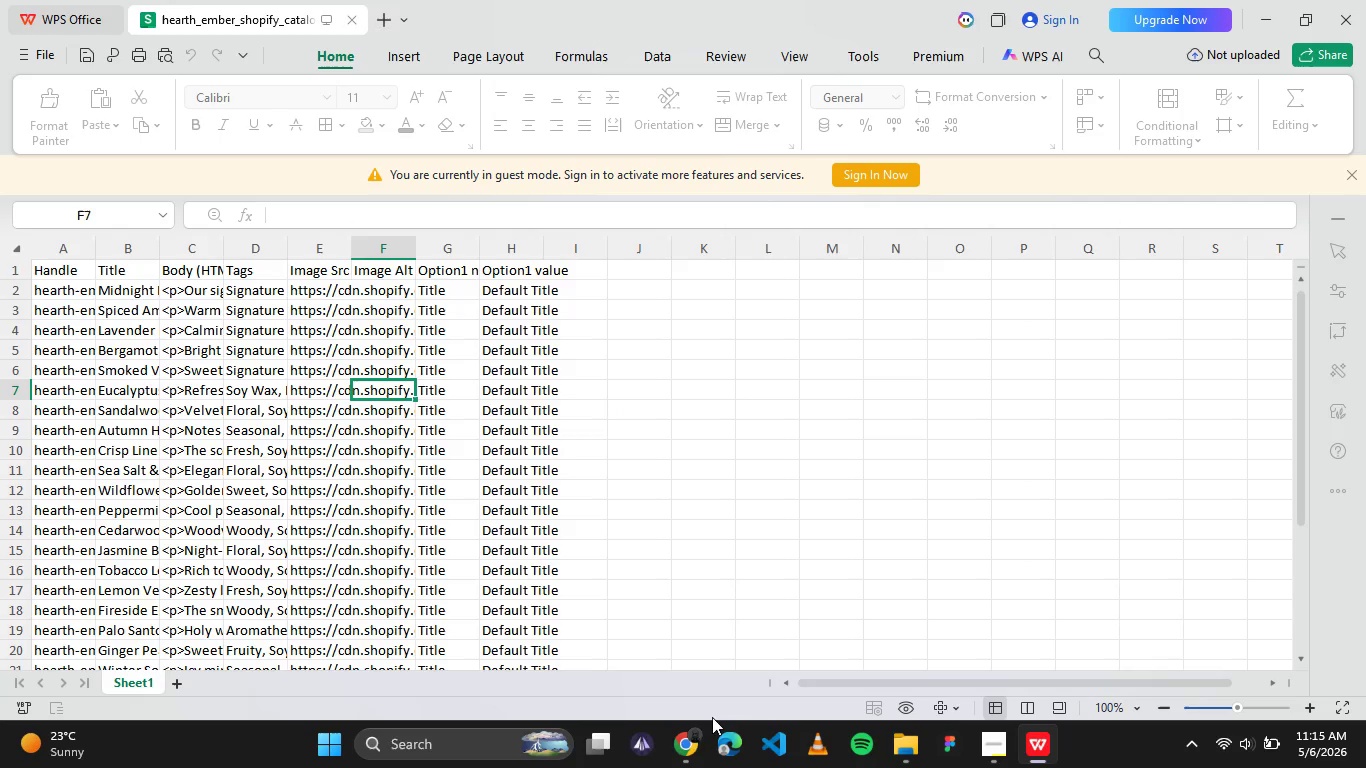 
scroll: coordinate [617, 397], scroll_direction: up, amount: 4.0
 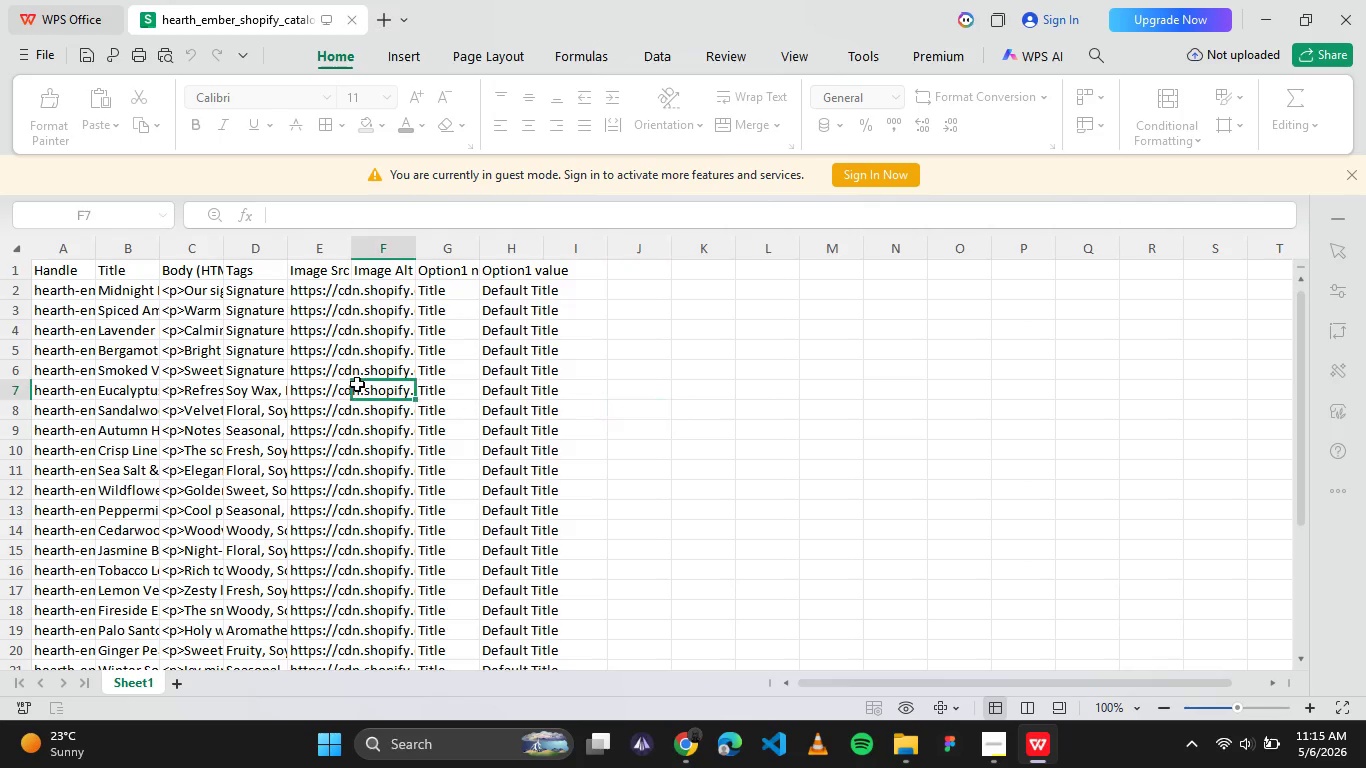 
left_click([692, 751])
 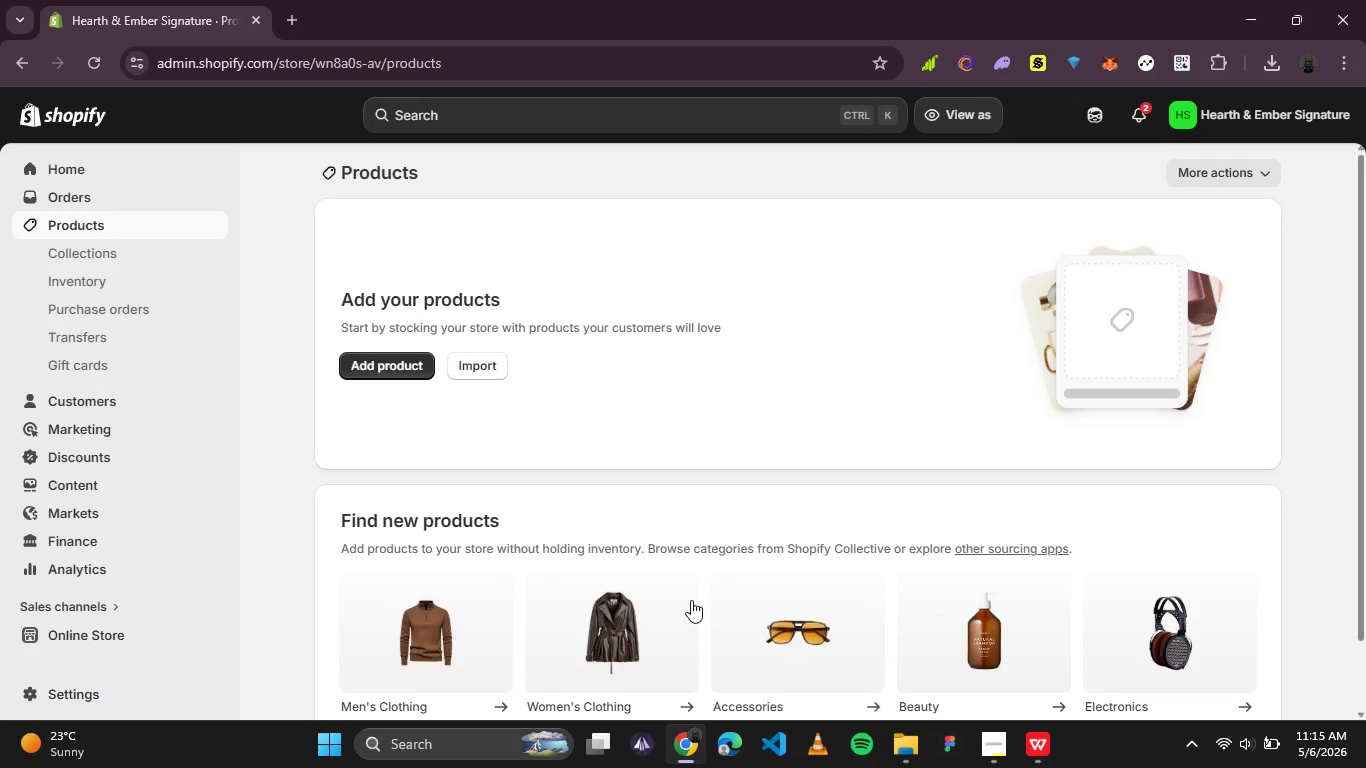 
scroll: coordinate [691, 600], scroll_direction: down, amount: 1.0
 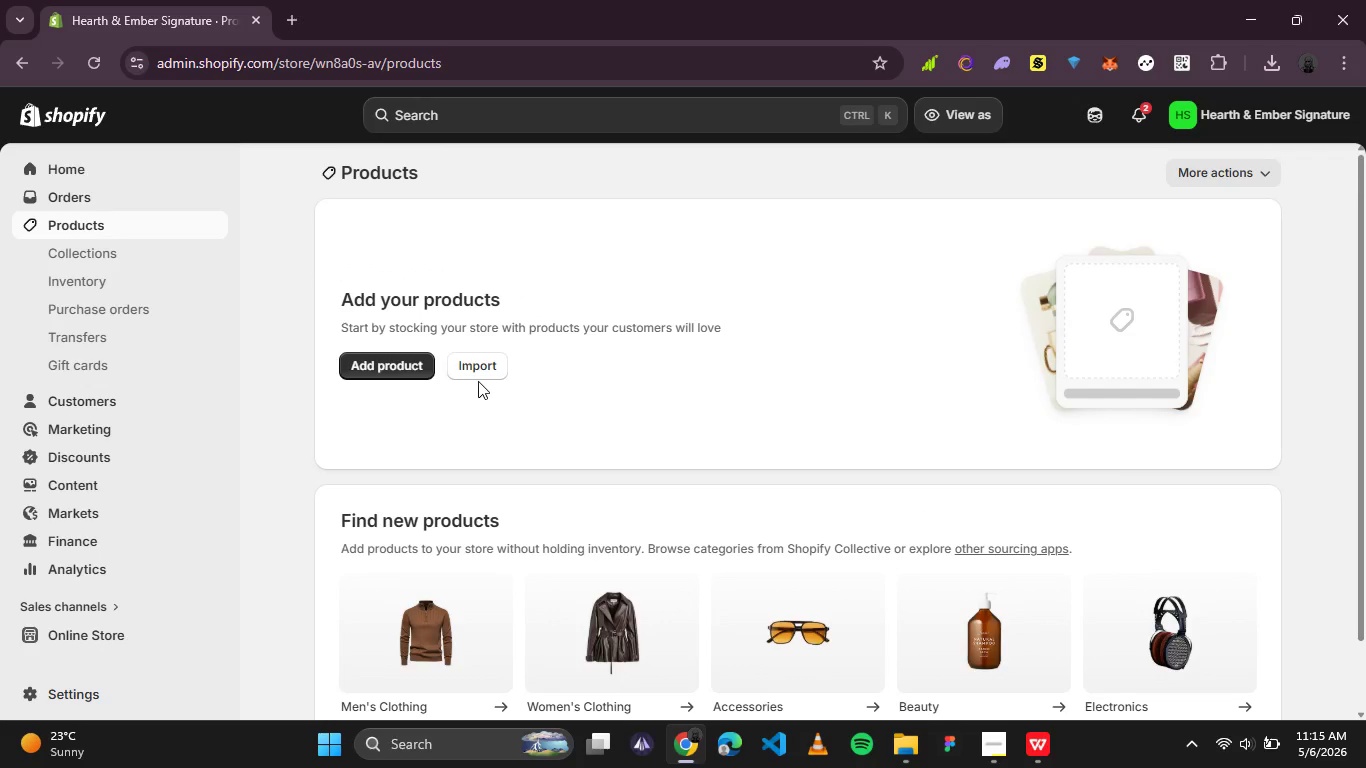 
left_click([480, 374])
 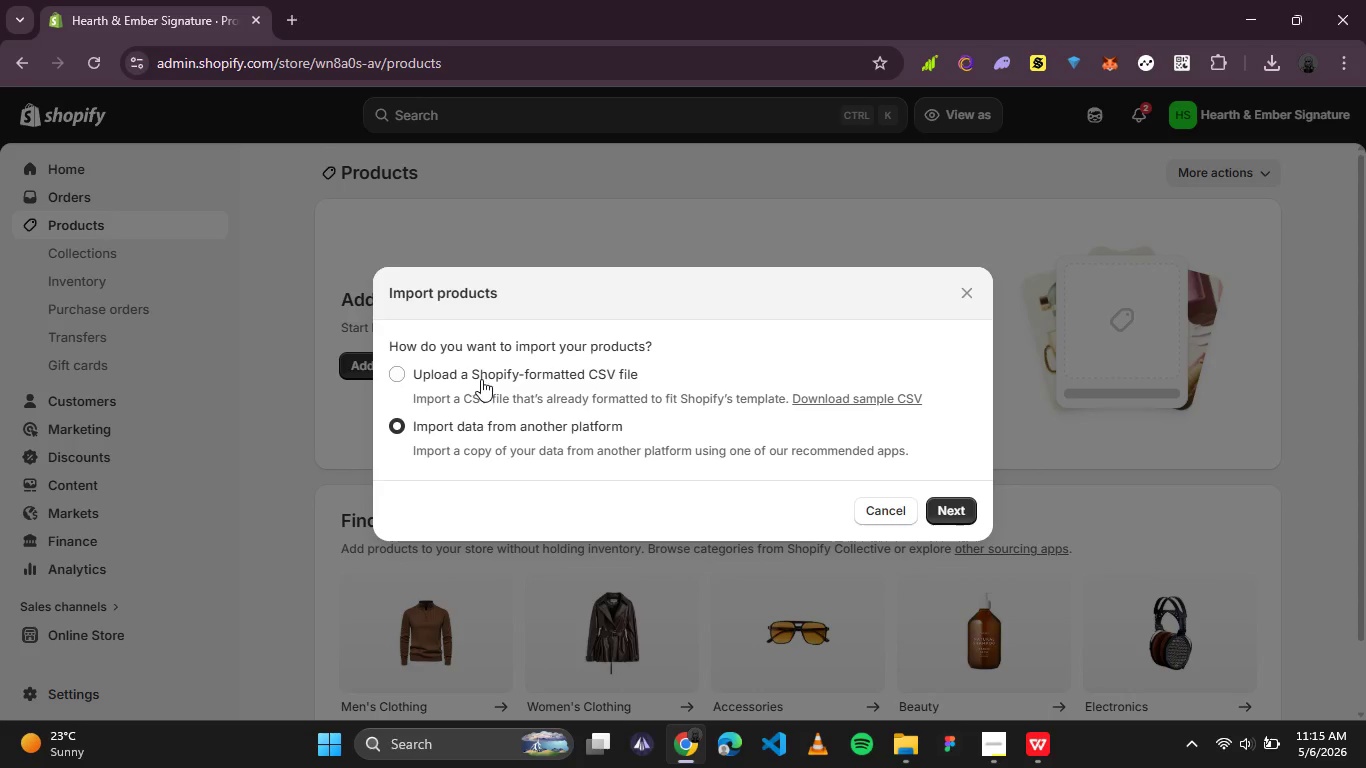 
left_click([481, 379])
 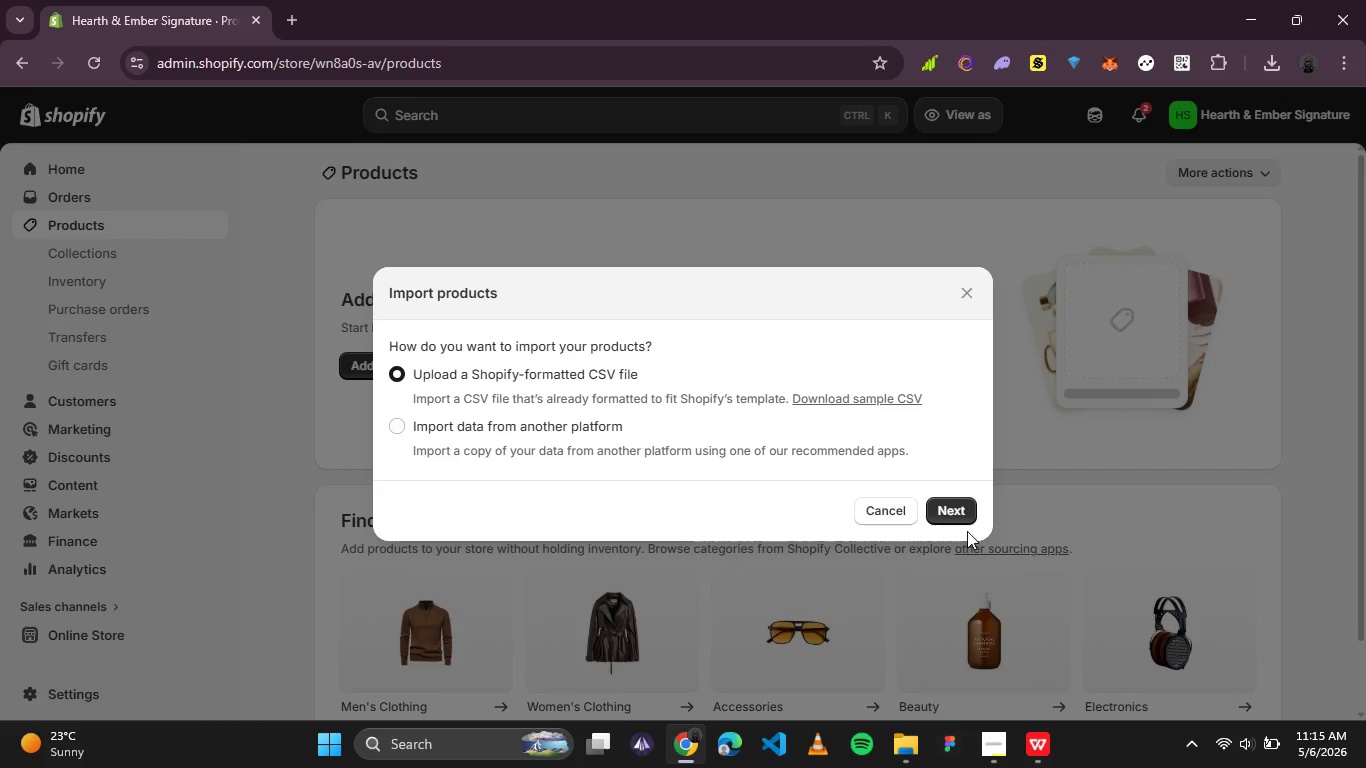 
left_click([954, 514])
 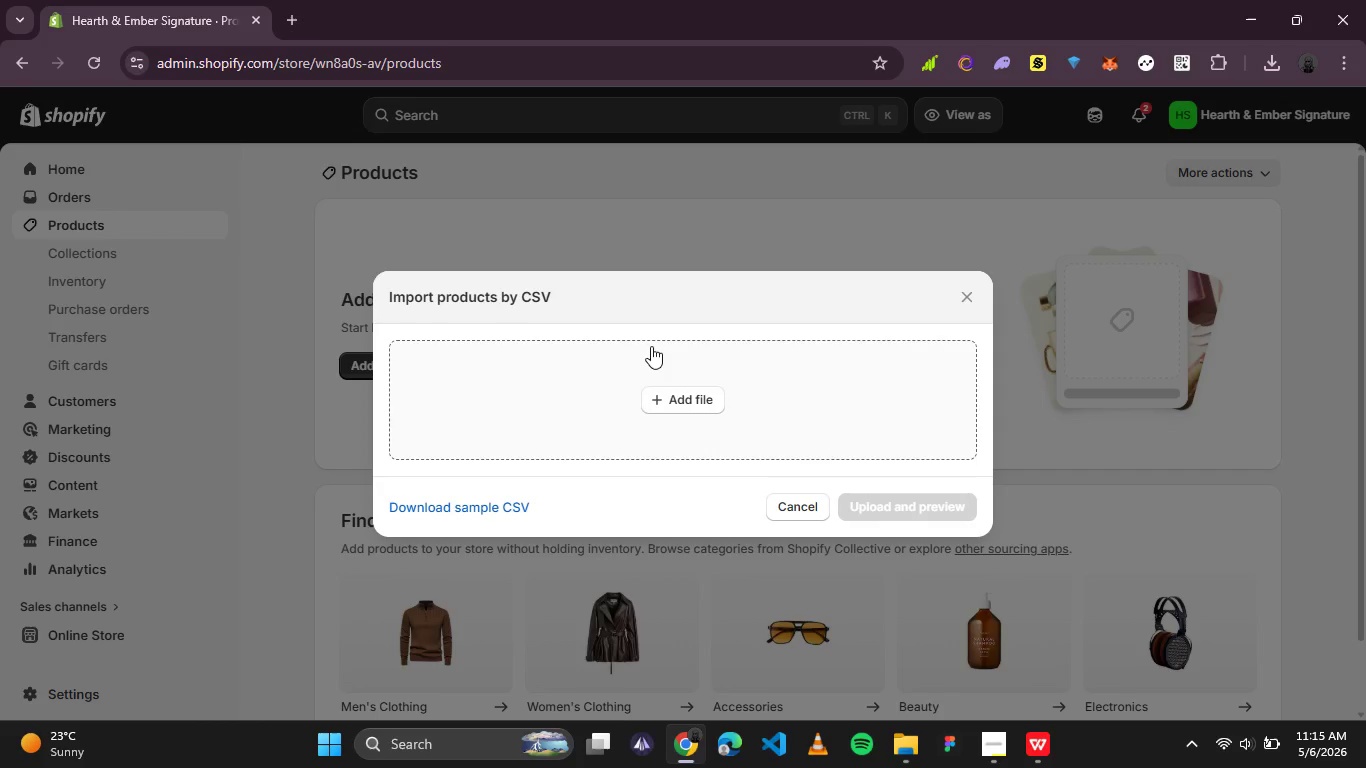 
left_click([665, 403])
 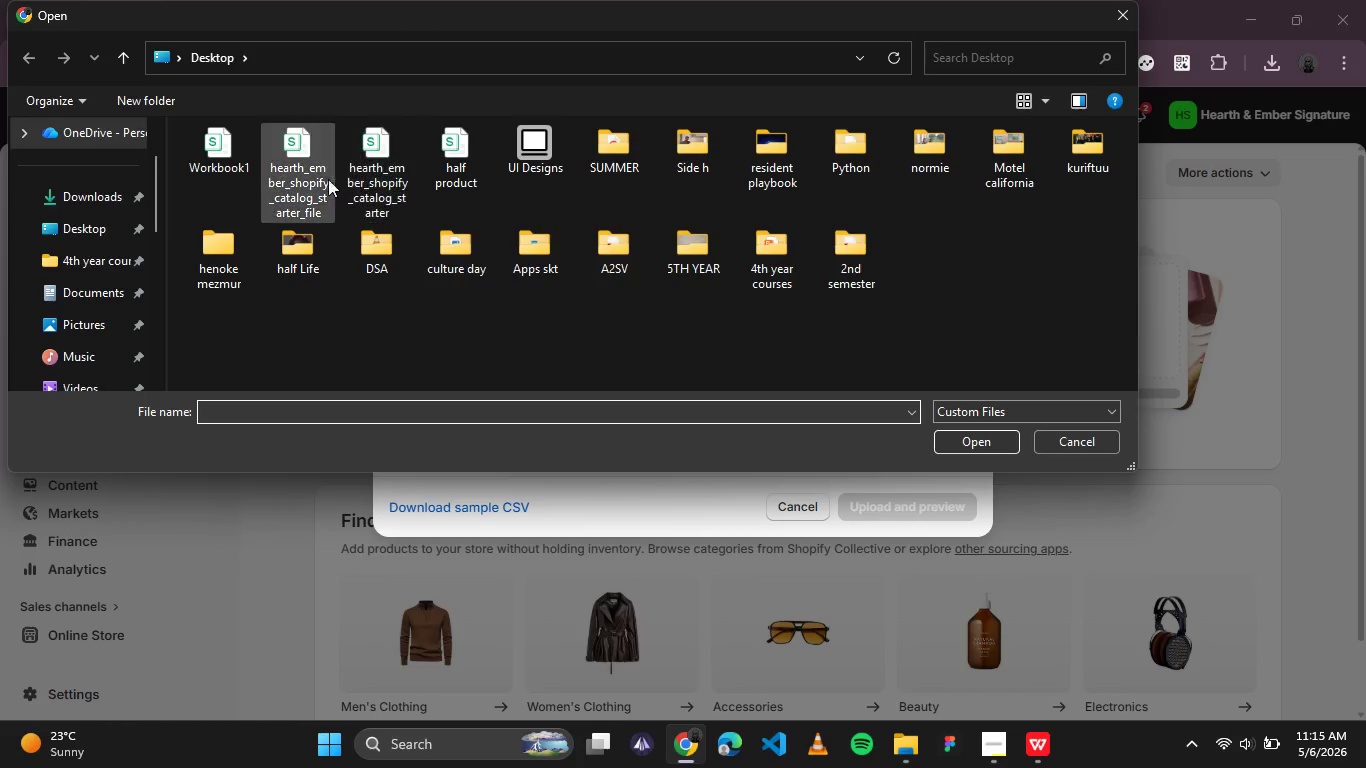 
double_click([318, 162])
 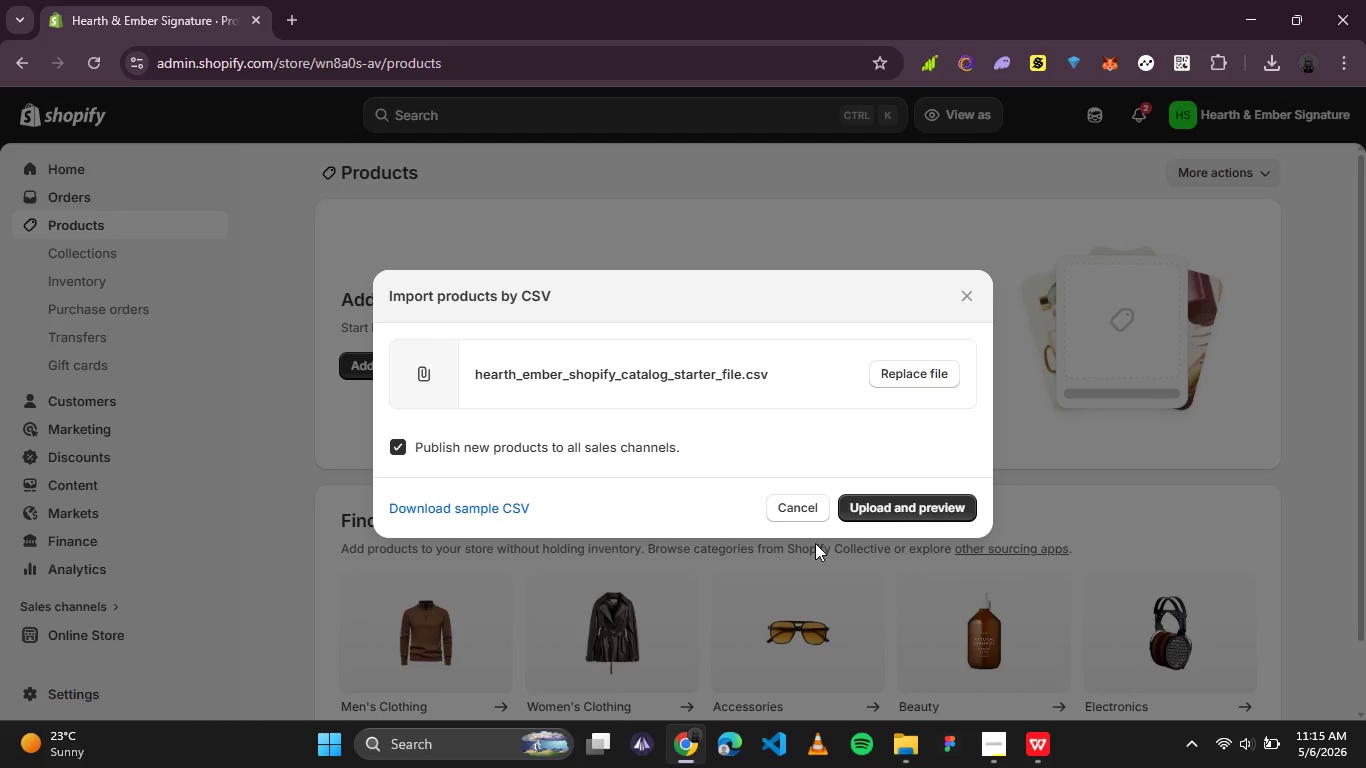 
wait(33.0)
 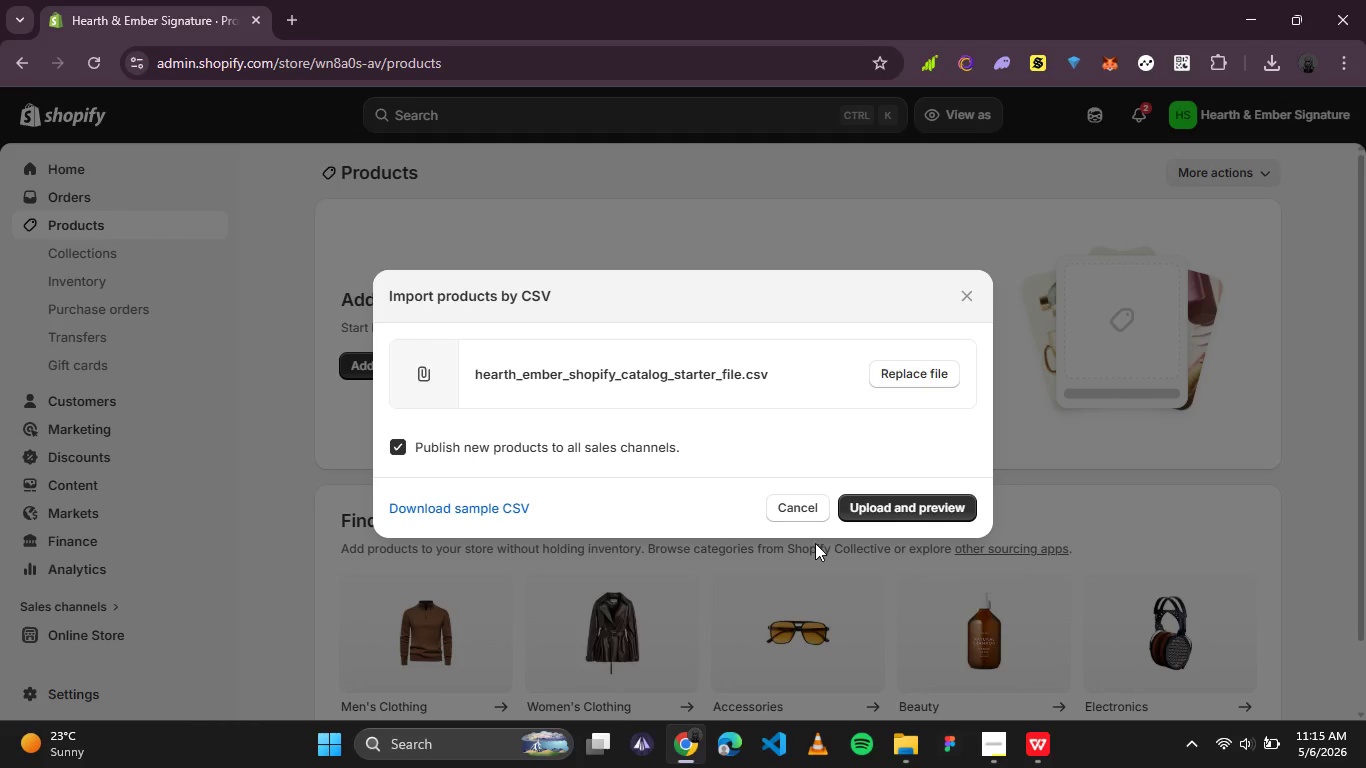 
left_click([1030, 750])
 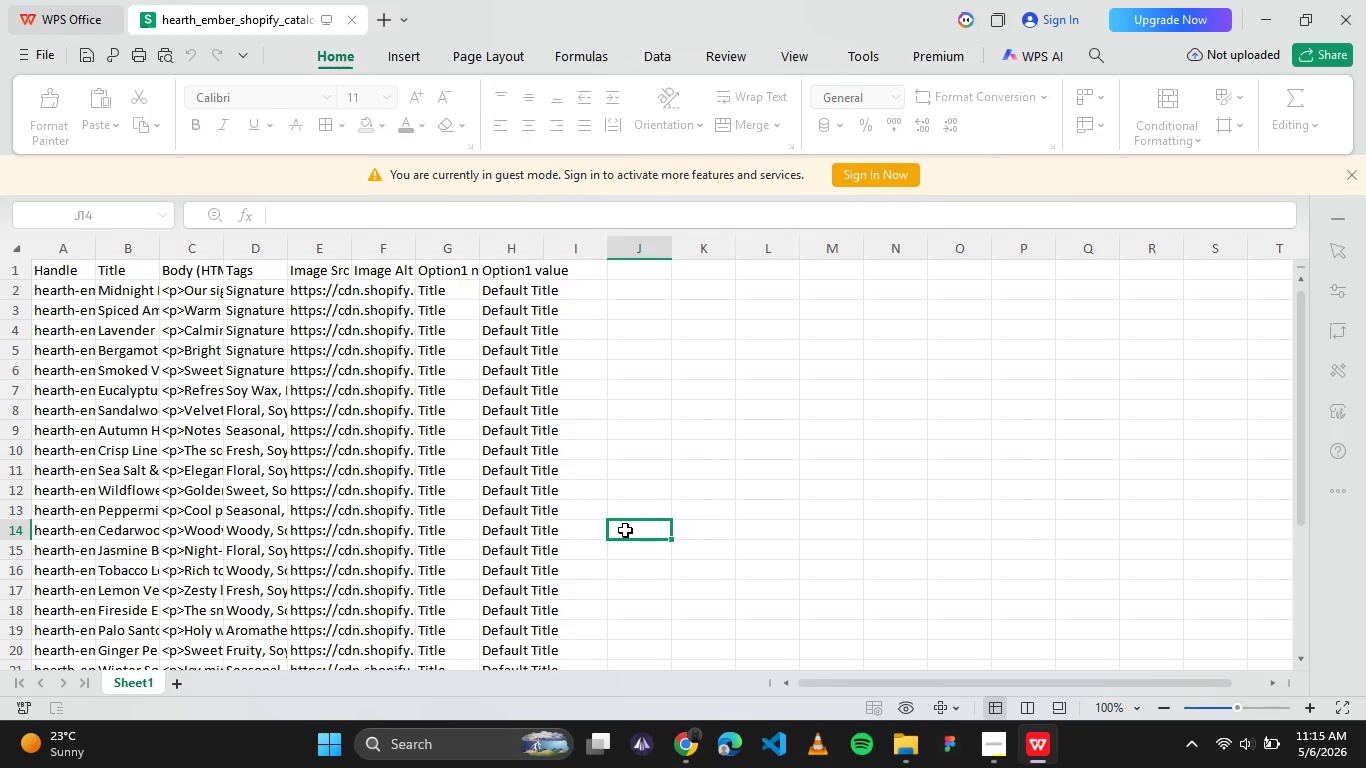 
scroll: coordinate [307, 570], scroll_direction: up, amount: 3.0
 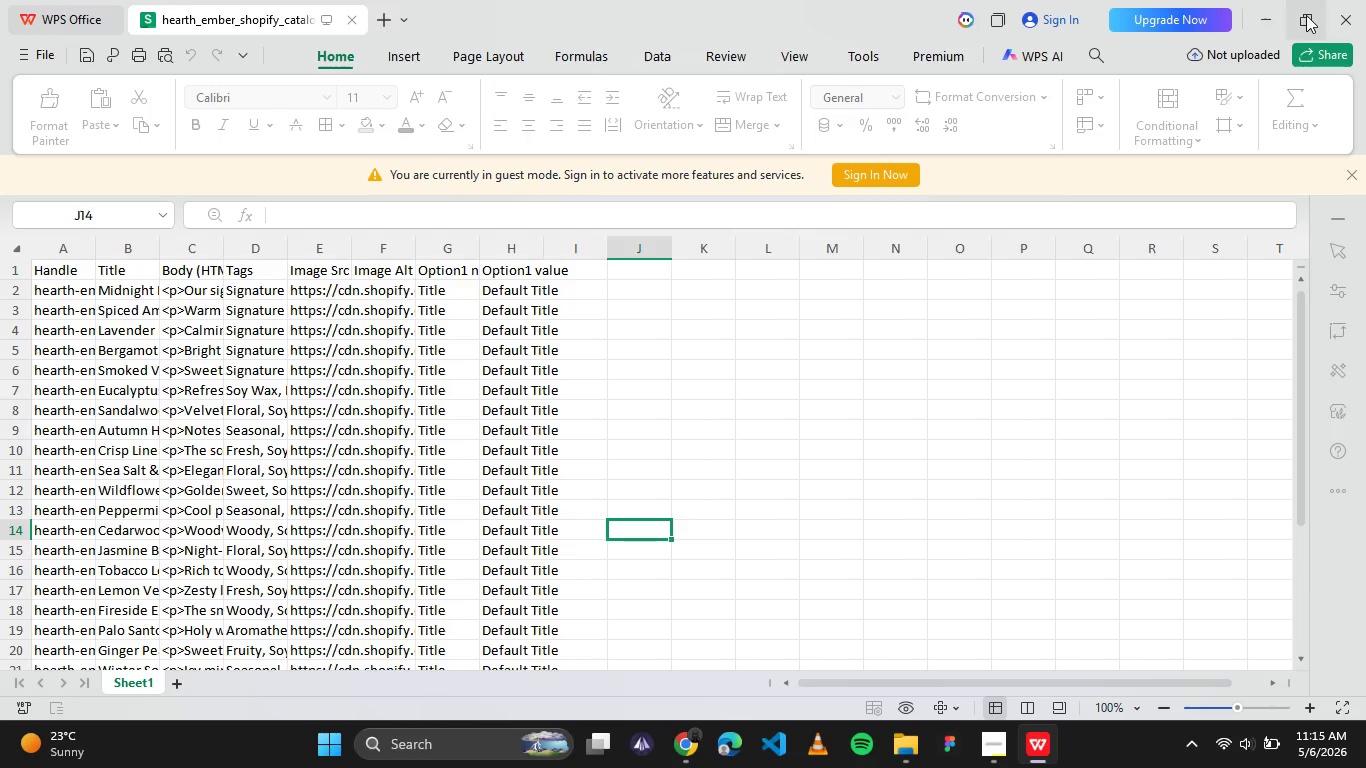 
left_click([1254, 16])
 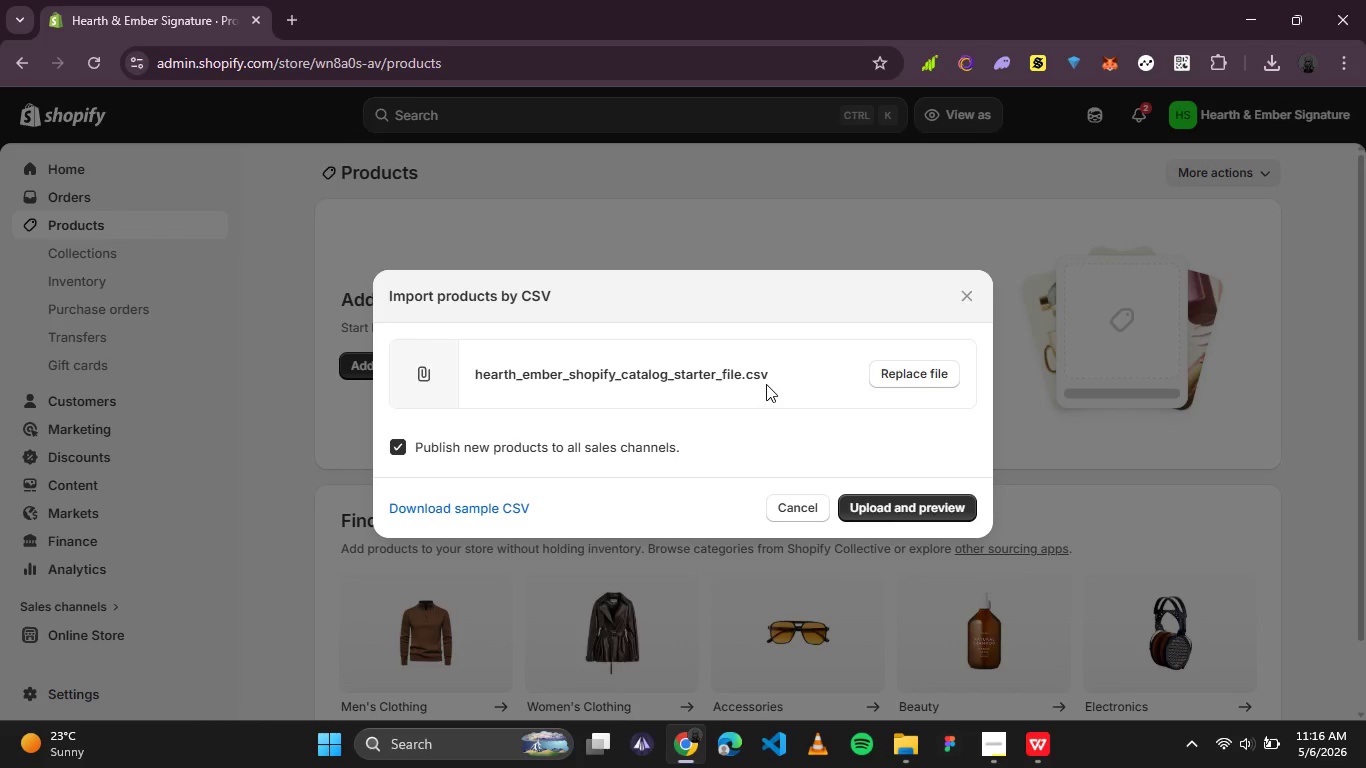 
left_click([872, 508])
 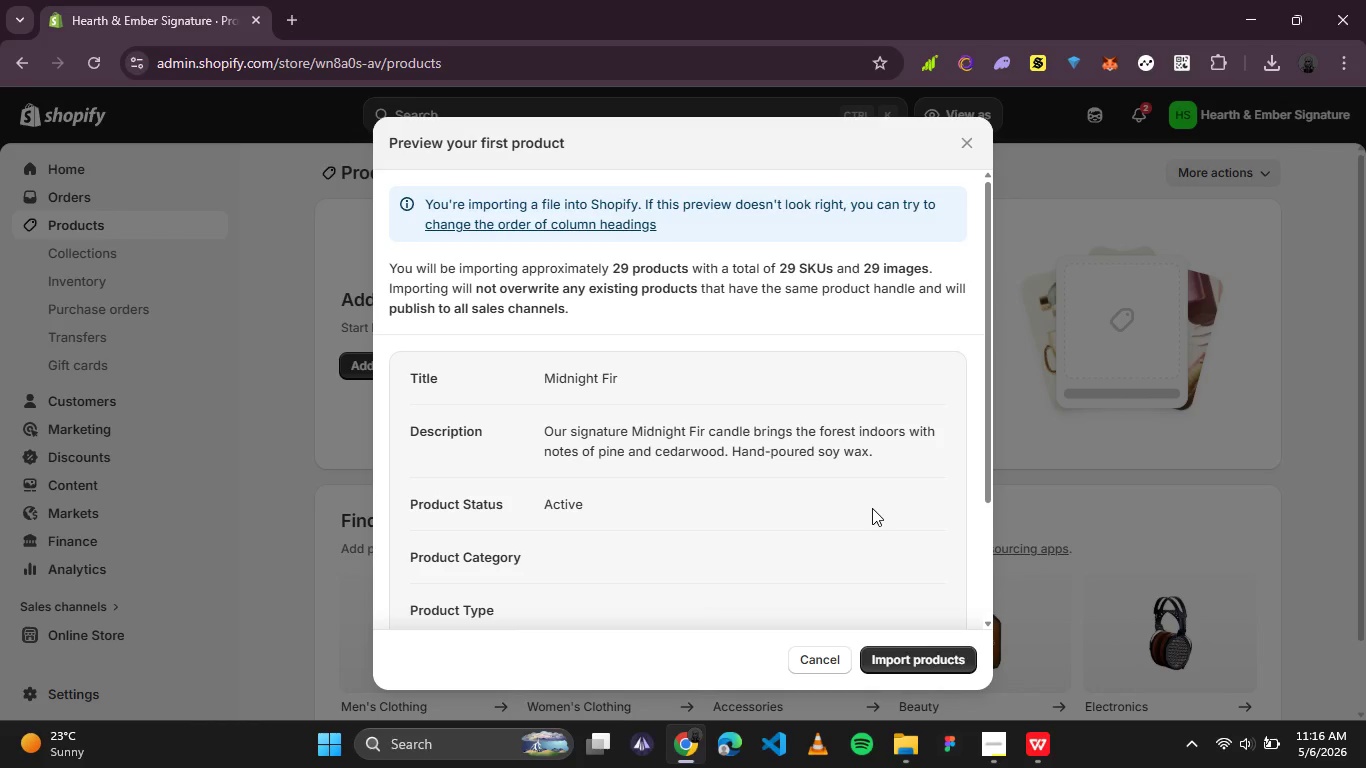 
wait(23.19)
 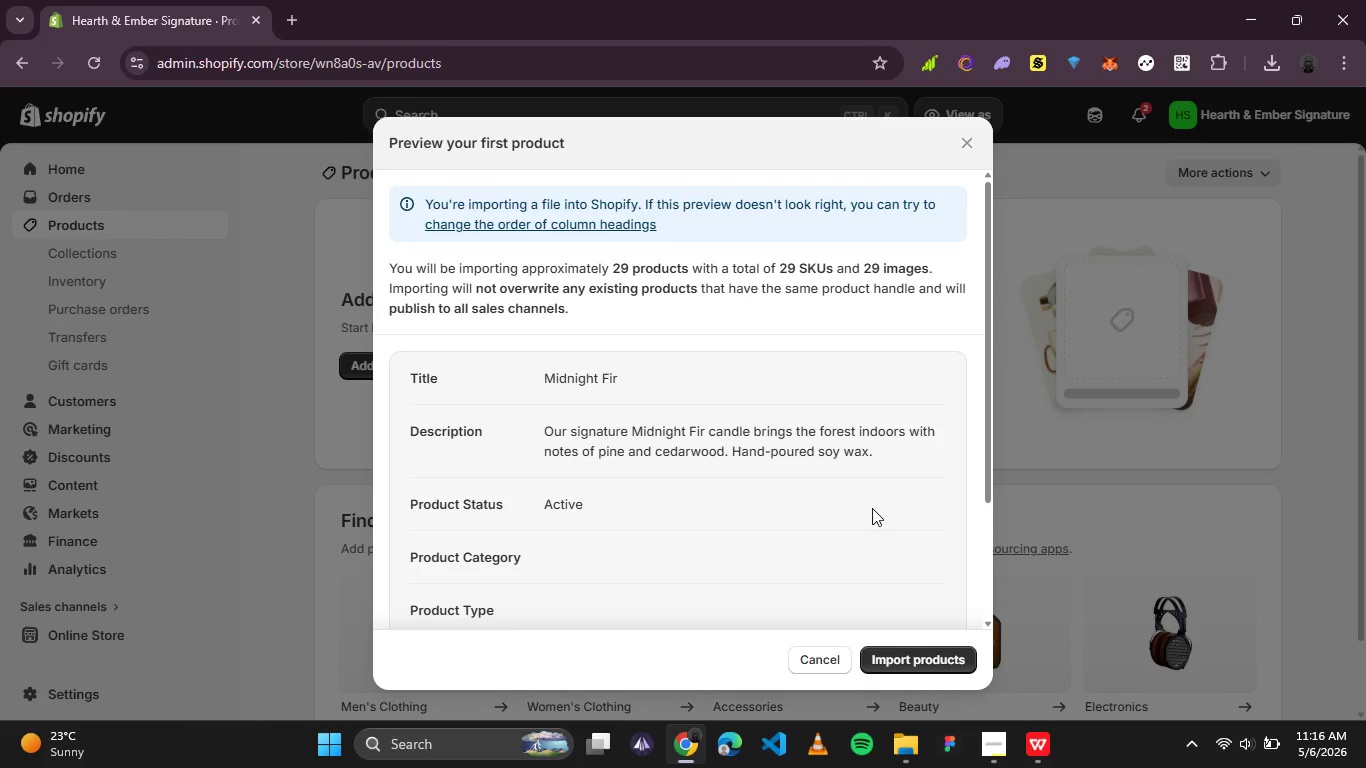 
scroll: coordinate [868, 554], scroll_direction: none, amount: 0.0
 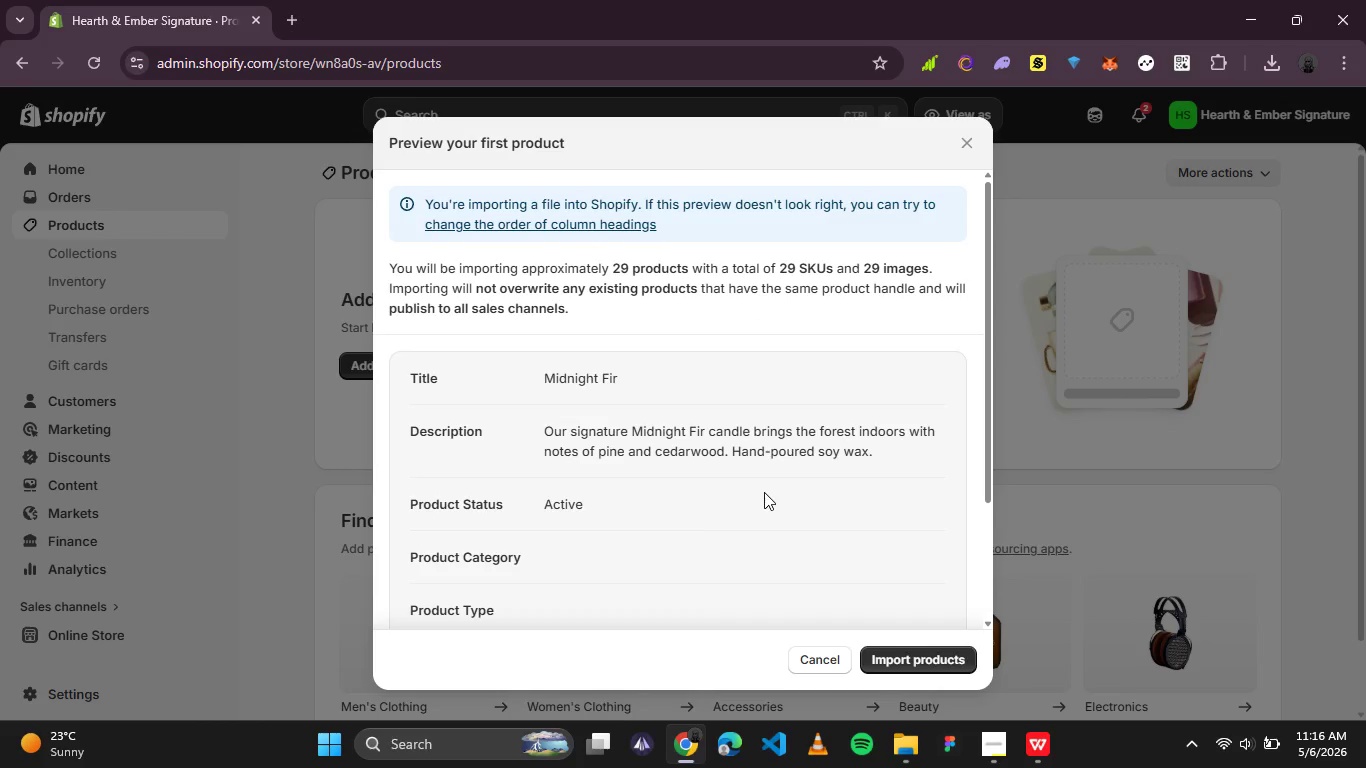 
wait(5.26)
 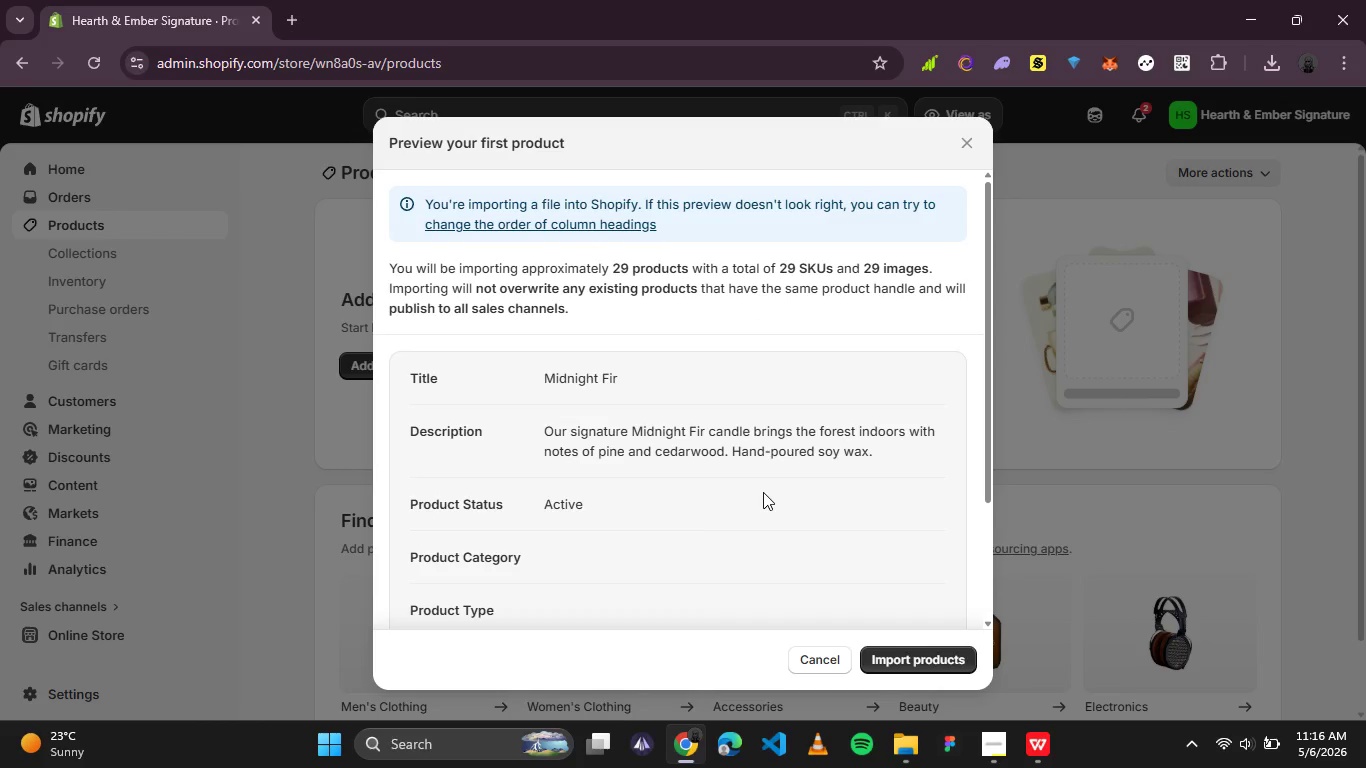 
left_click([607, 219])
 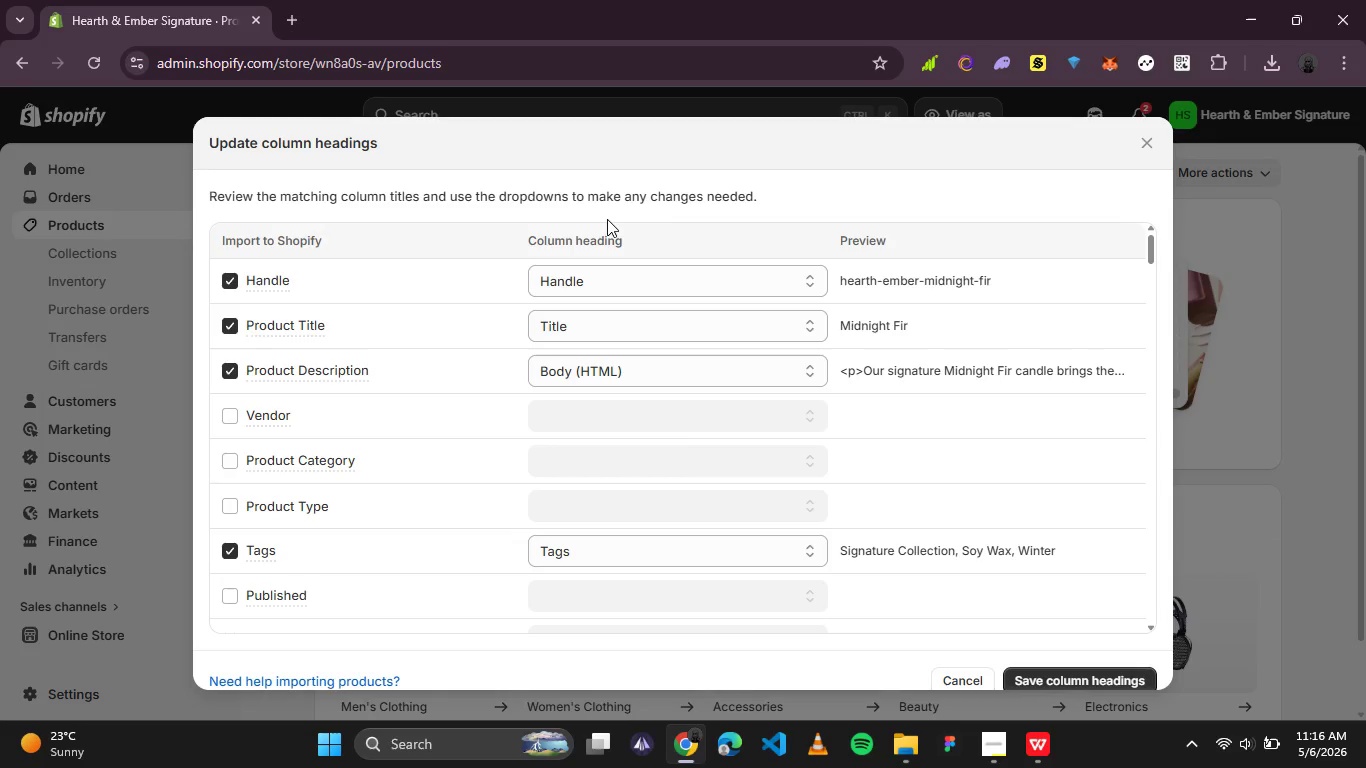 
wait(9.62)
 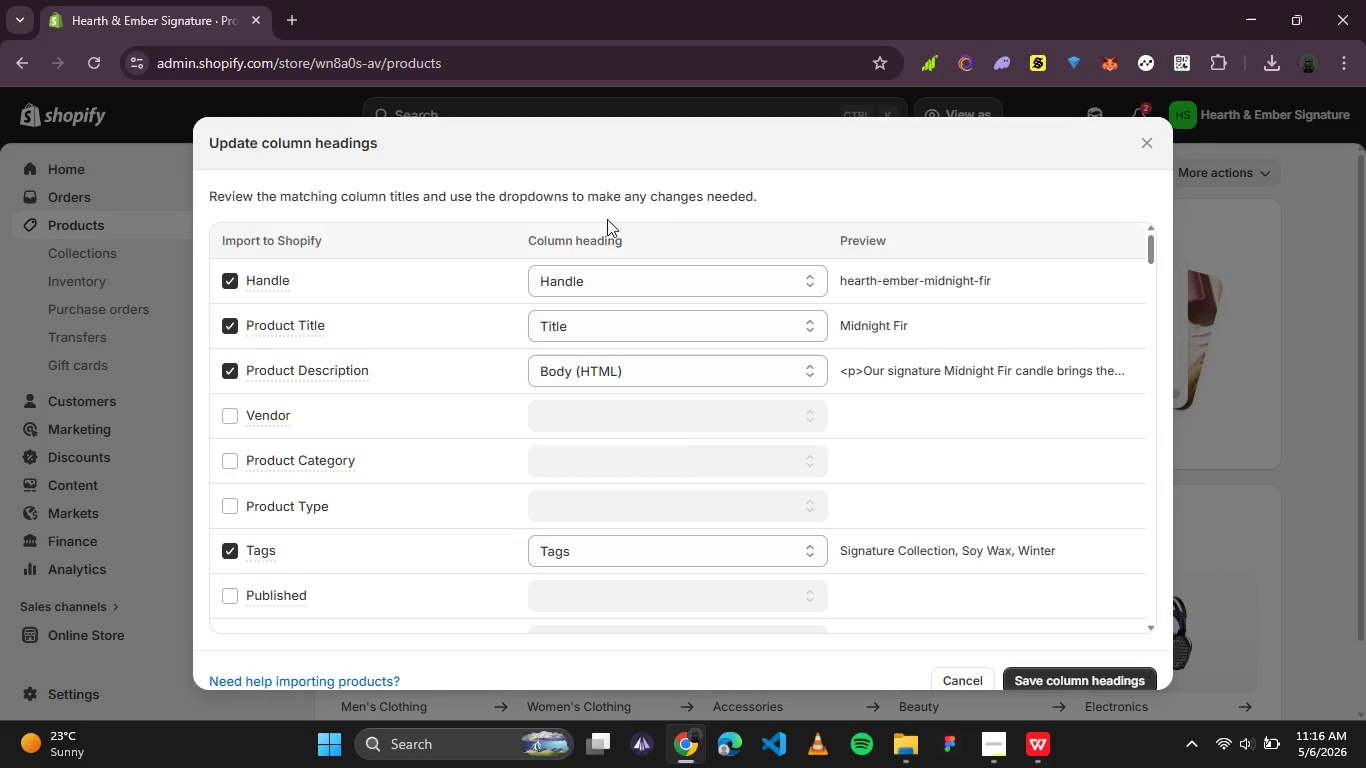 
scroll: coordinate [457, 408], scroll_direction: none, amount: 0.0
 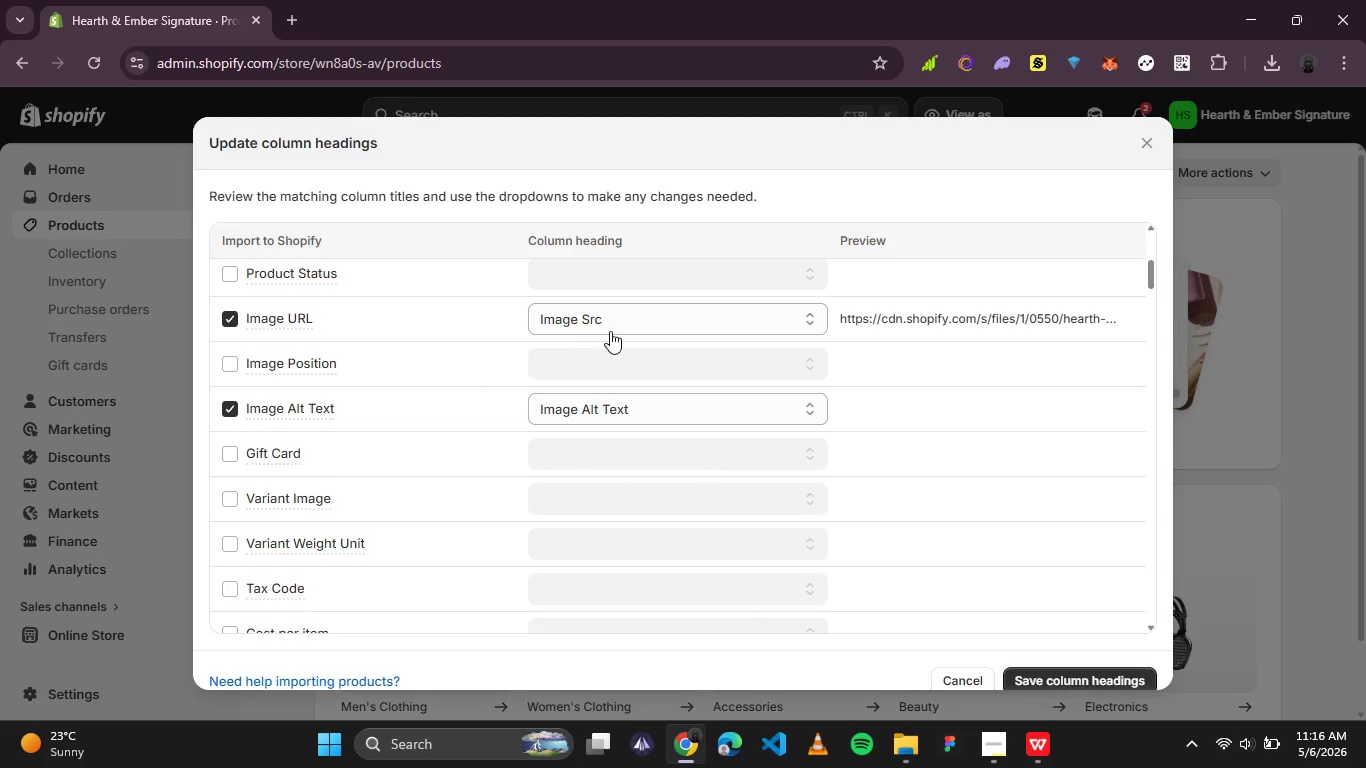 
left_click([615, 330])
 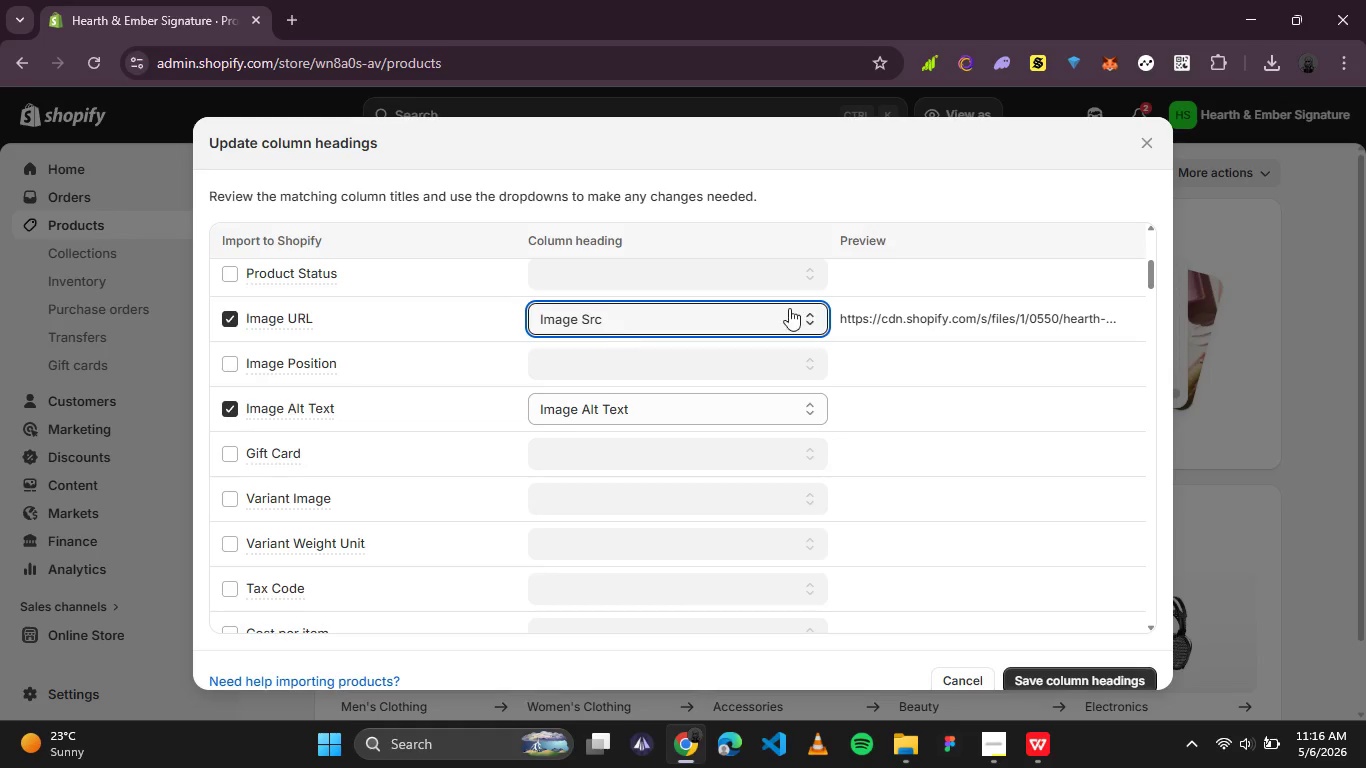 
left_click([1017, 329])
 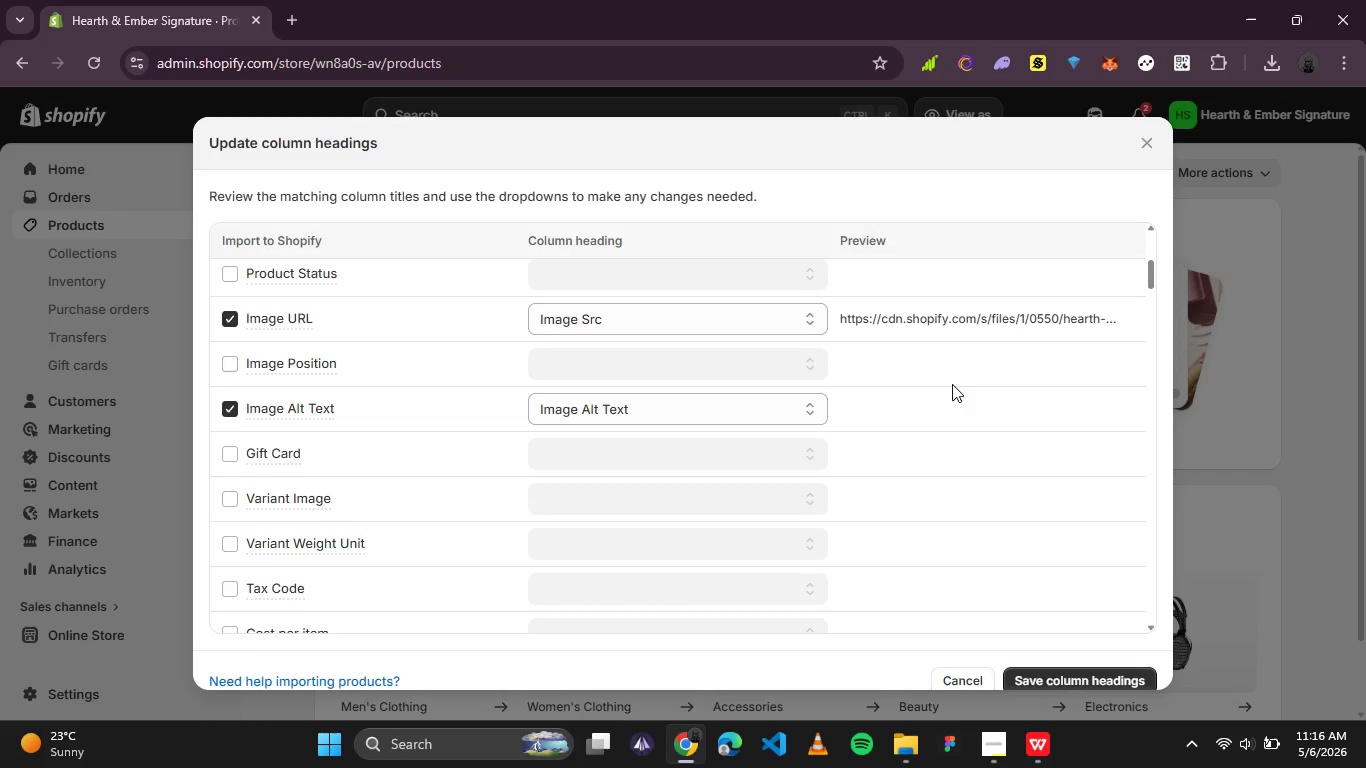 
scroll: coordinate [757, 490], scroll_direction: down, amount: 14.0
 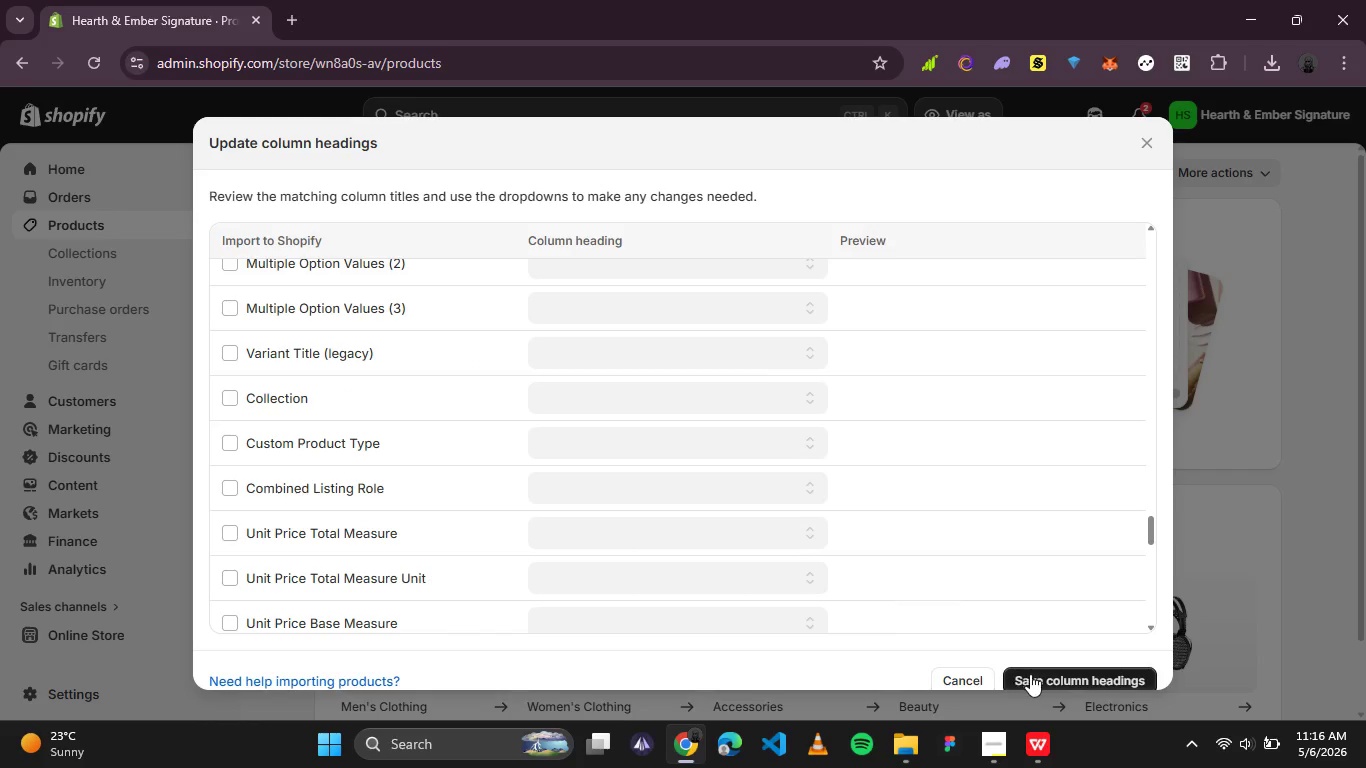 
left_click([1030, 674])
 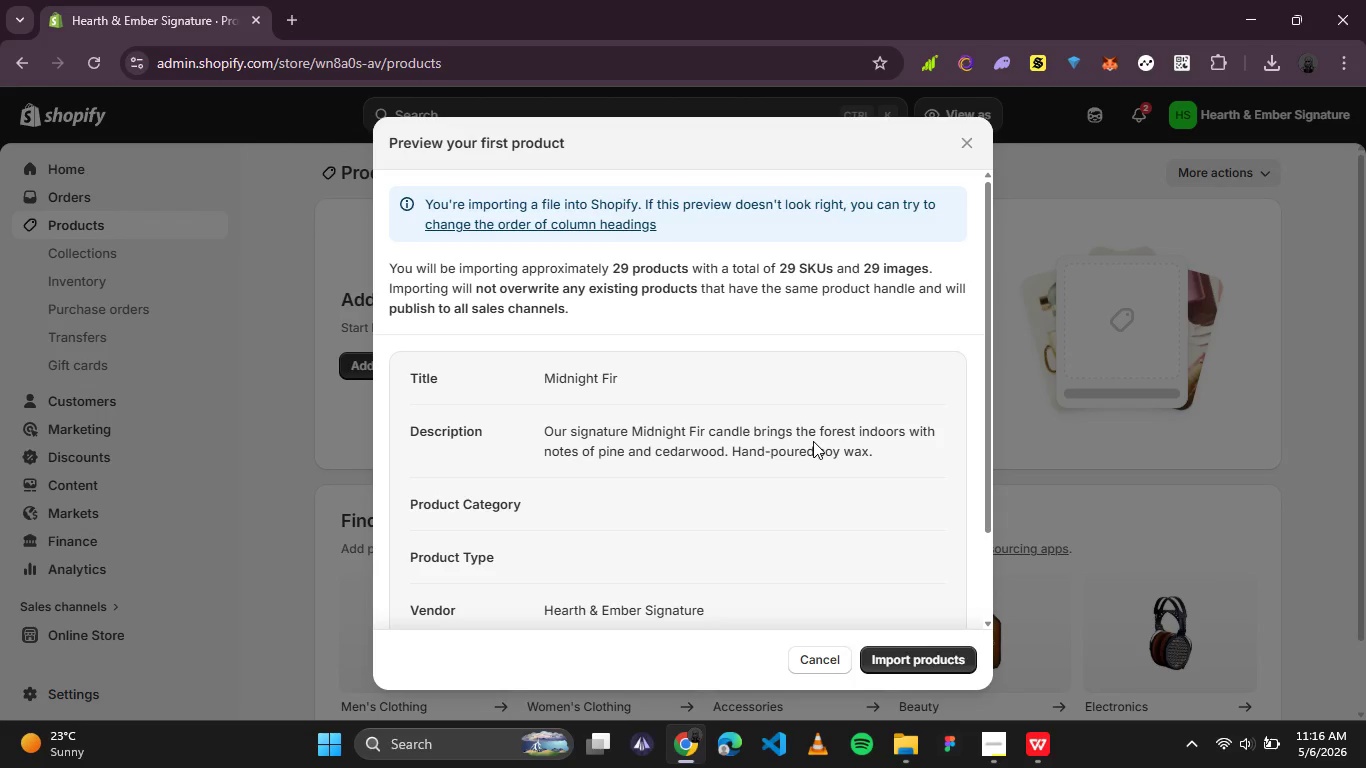 
scroll: coordinate [813, 441], scroll_direction: down, amount: 2.0
 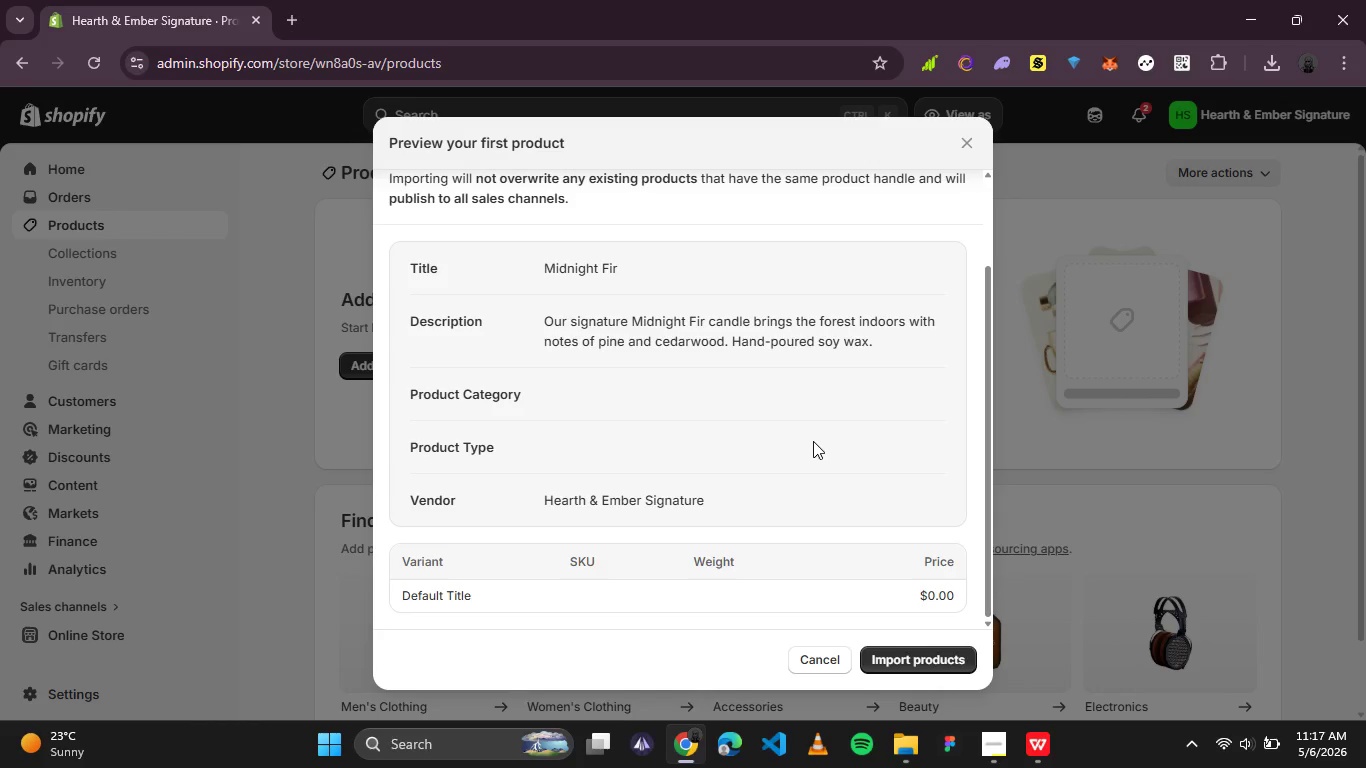 
wait(15.18)
 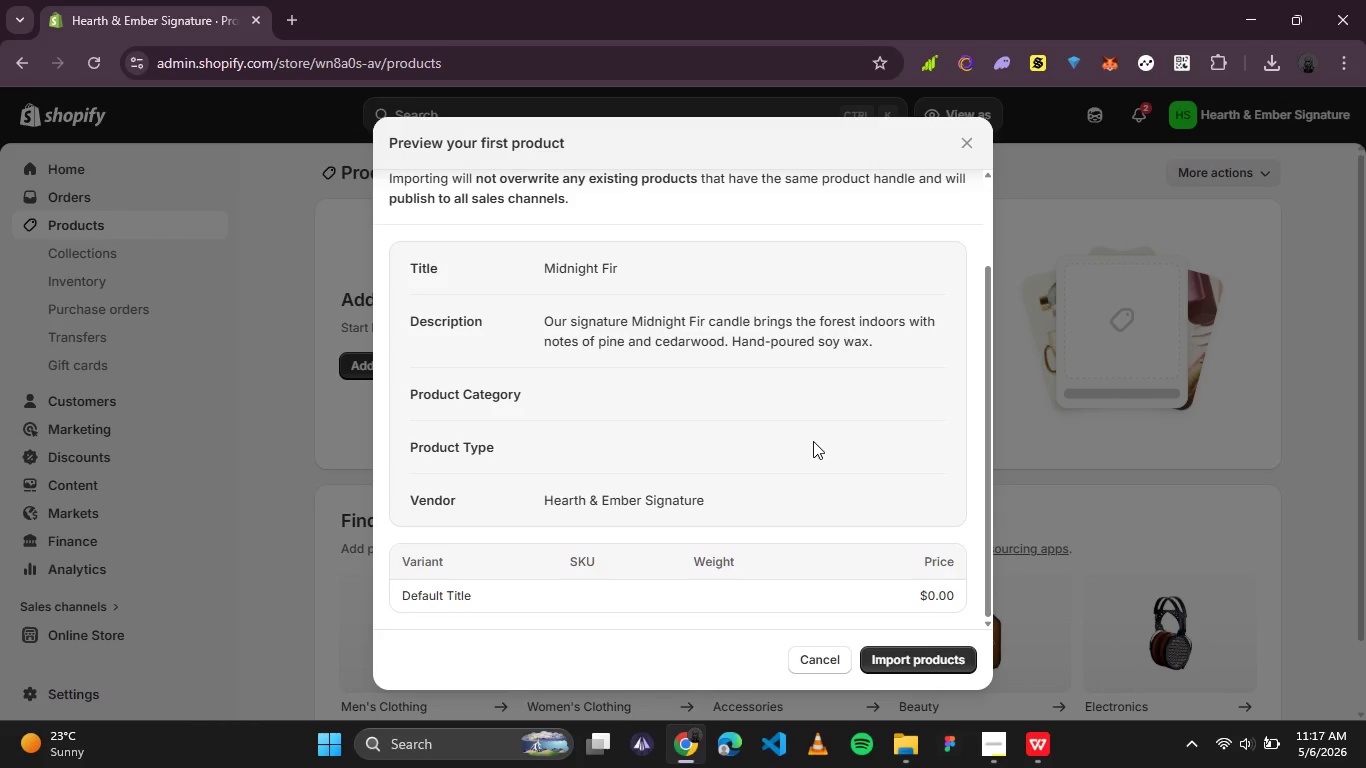 
scroll: coordinate [883, 469], scroll_direction: up, amount: 1.0
 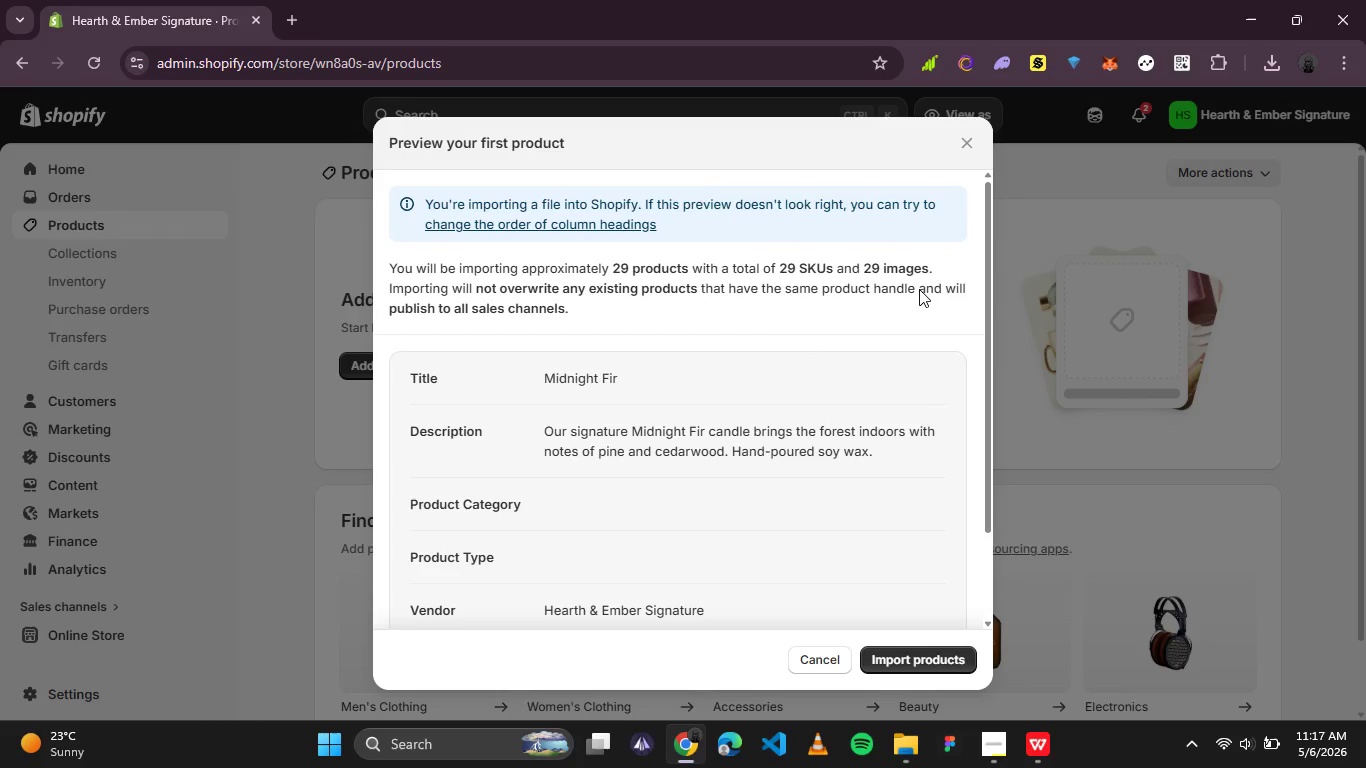 
wait(21.35)
 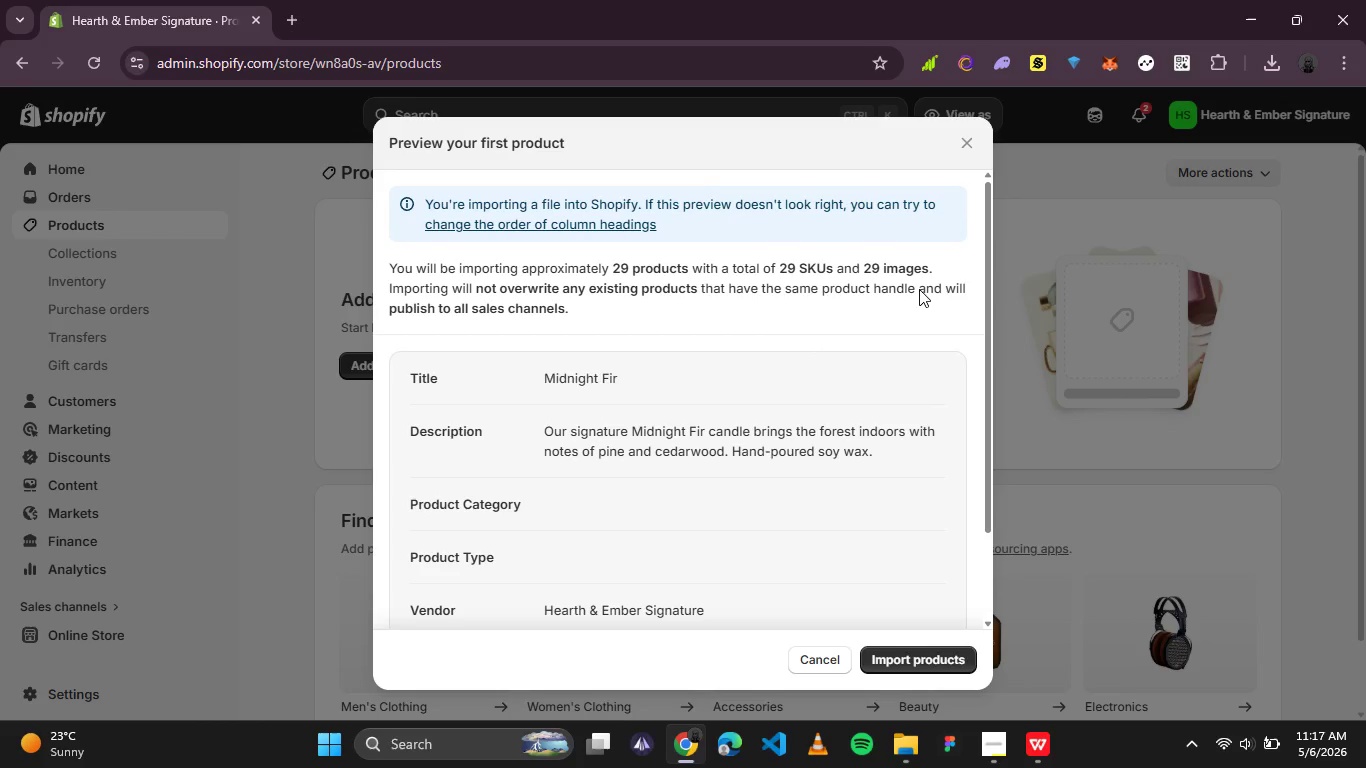 
scroll: coordinate [819, 315], scroll_direction: down, amount: 3.0
 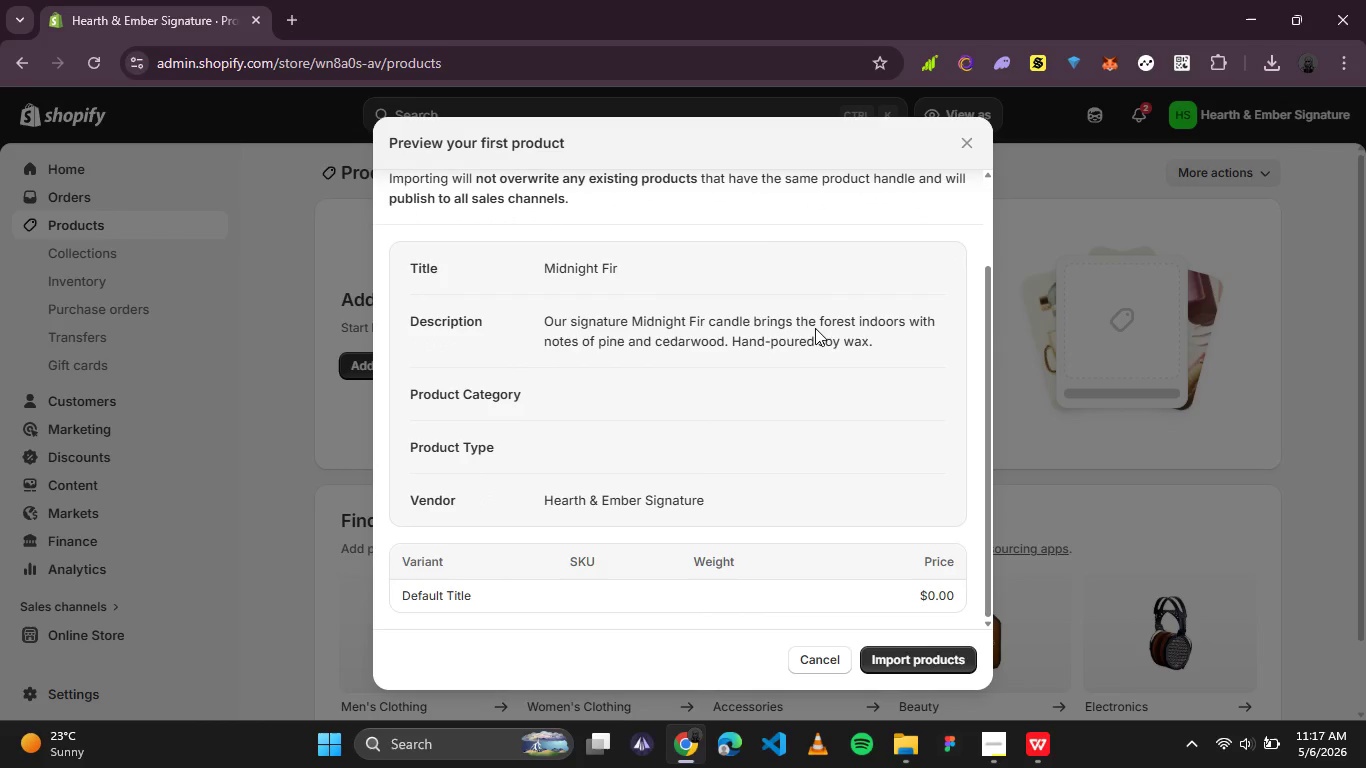 
left_click([811, 338])
 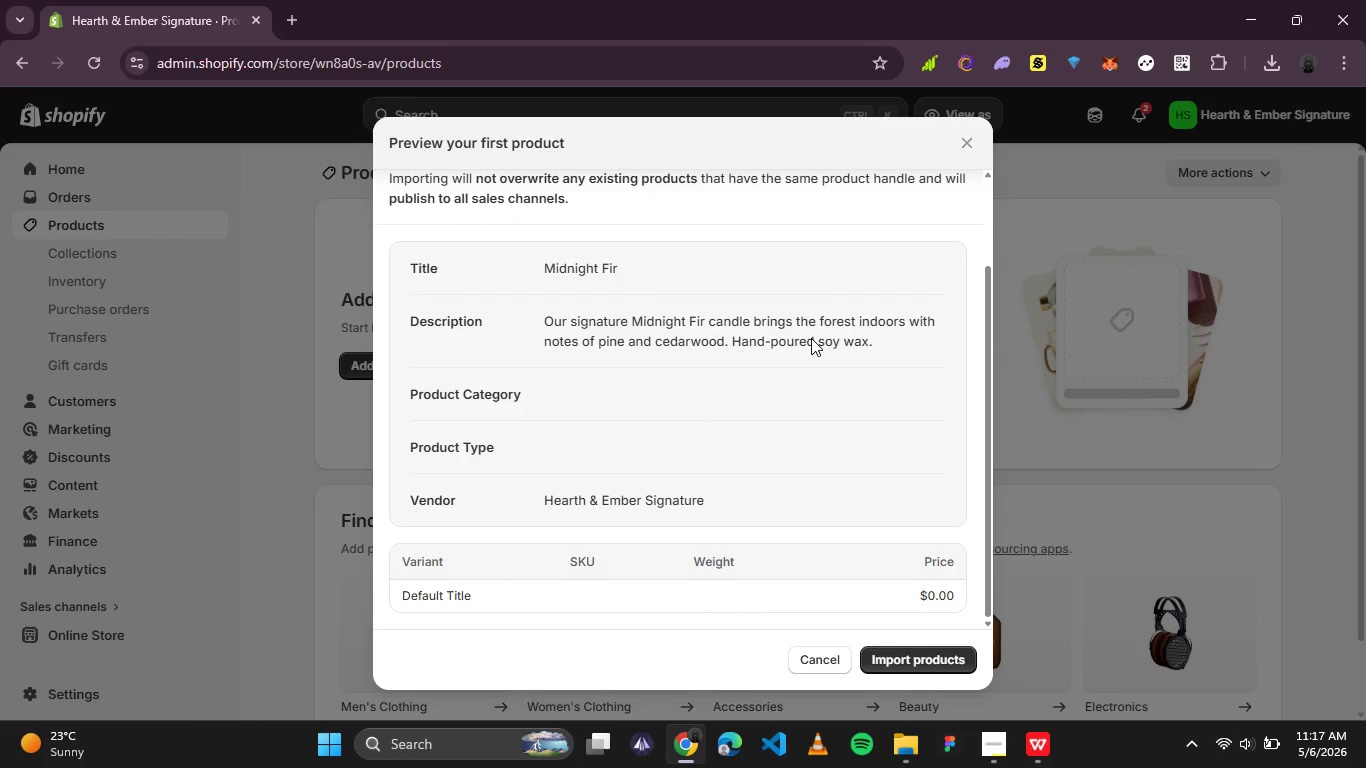 
scroll: coordinate [812, 338], scroll_direction: down, amount: 4.0
 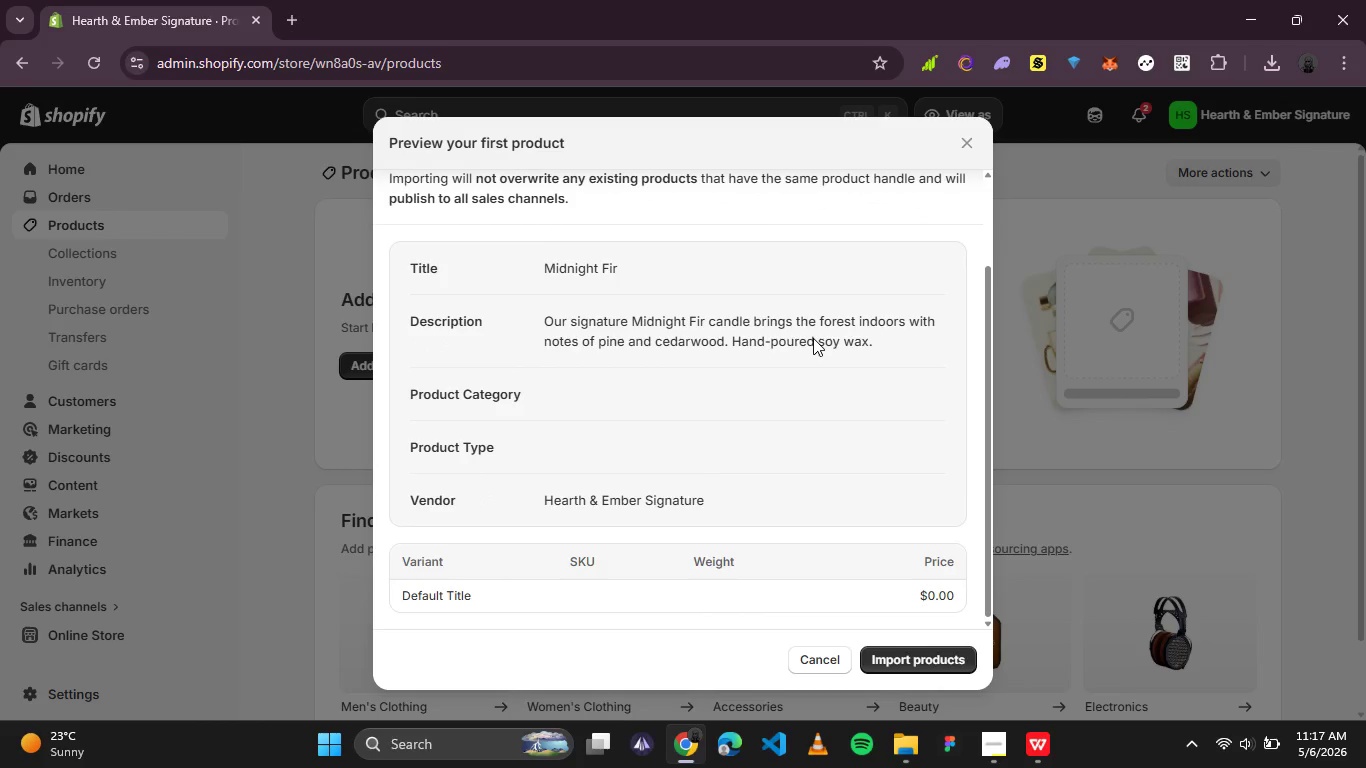 
scroll: coordinate [813, 338], scroll_direction: none, amount: 0.0
 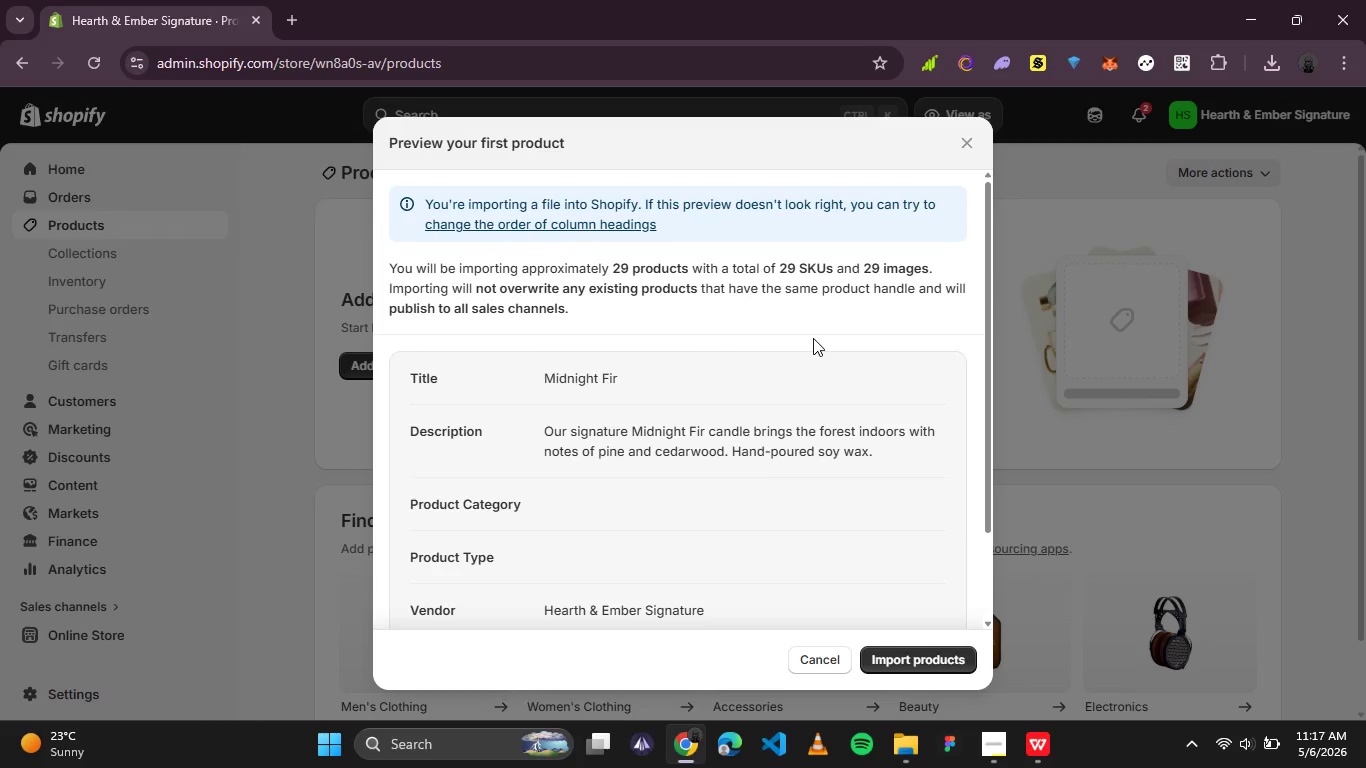 
scroll: coordinate [813, 338], scroll_direction: up, amount: 2.0
 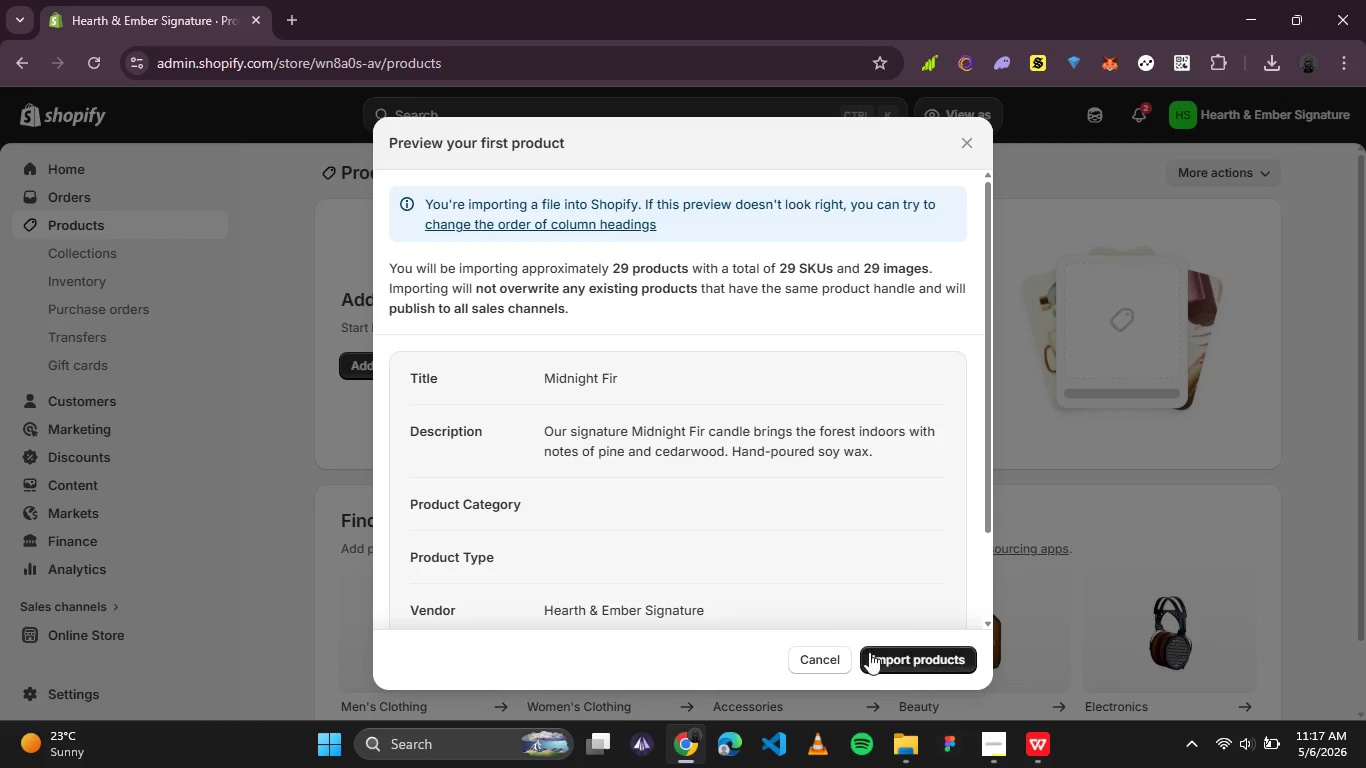 
left_click([878, 665])
 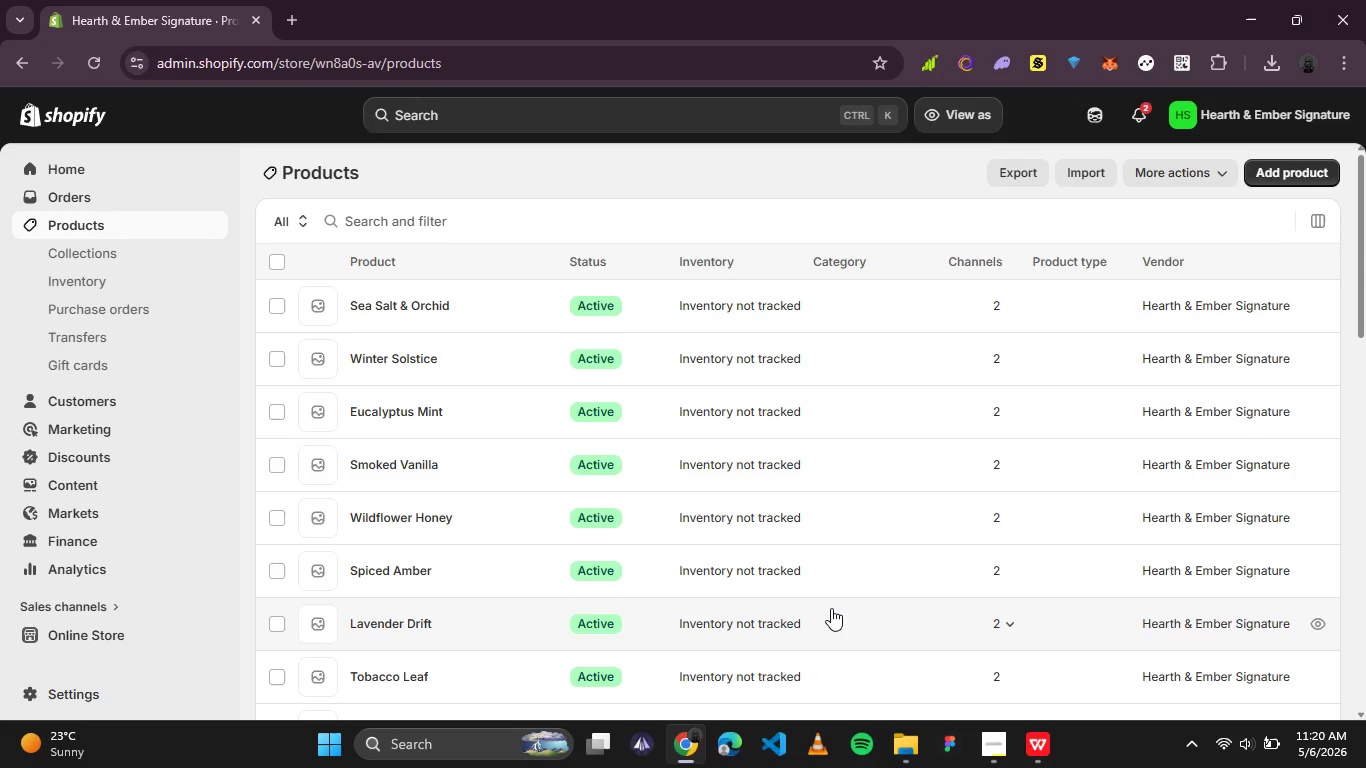 
wait(173.92)
 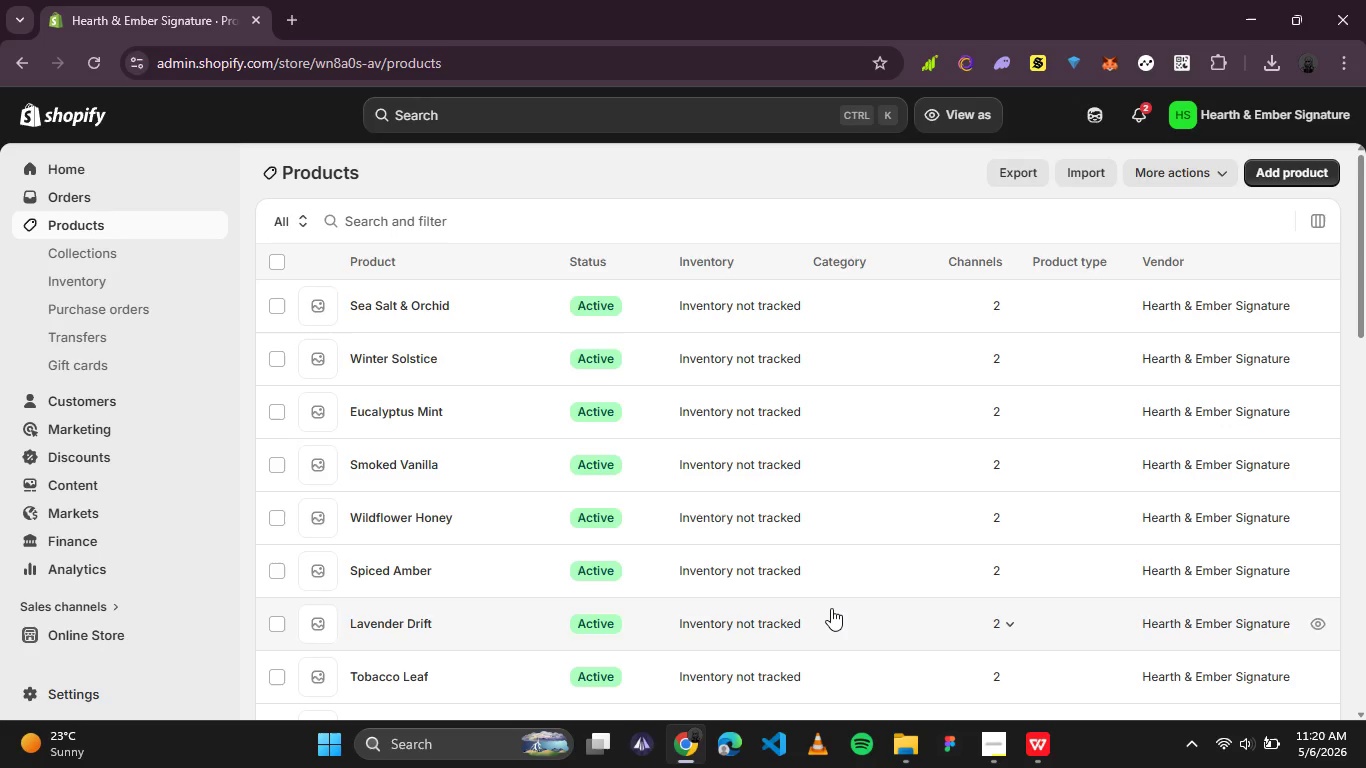 
scroll: coordinate [431, 369], scroll_direction: down, amount: 5.0
 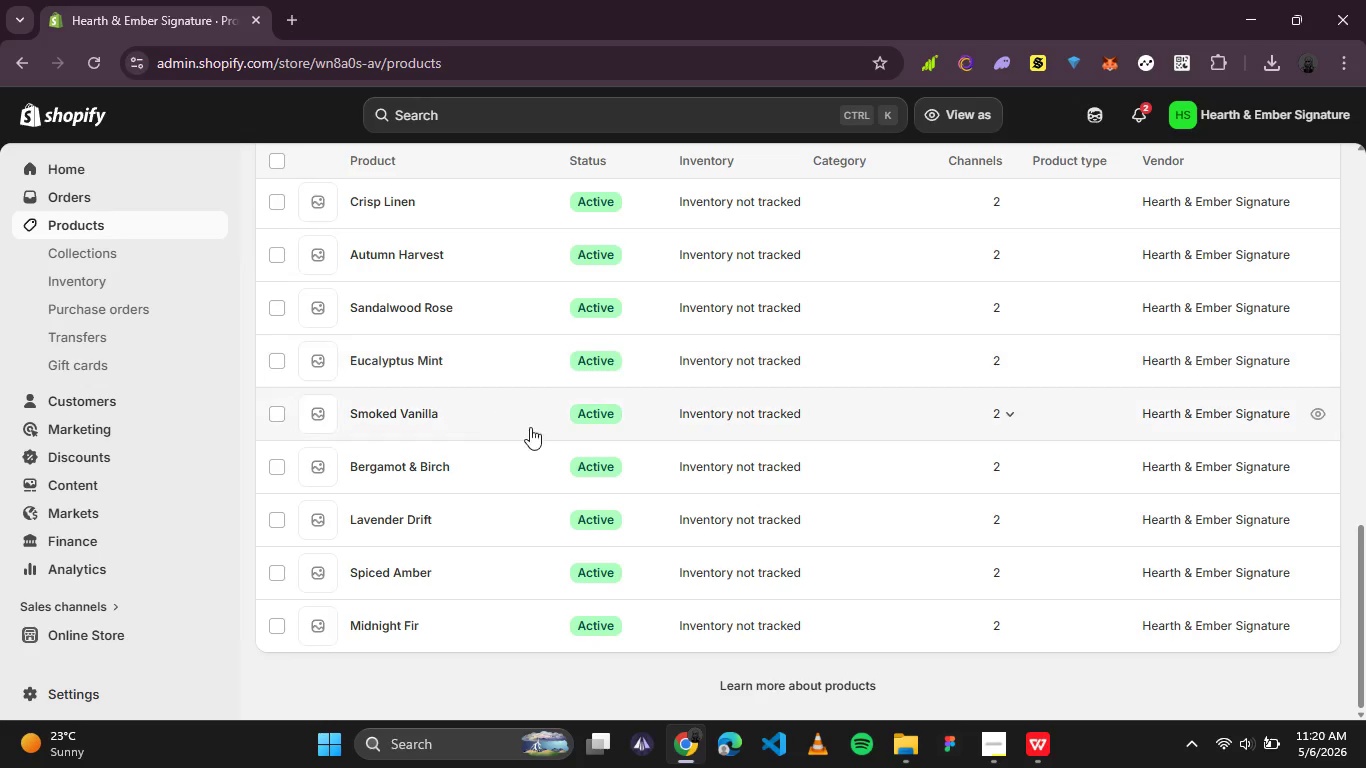 
scroll: coordinate [678, 576], scroll_direction: up, amount: 3.0
 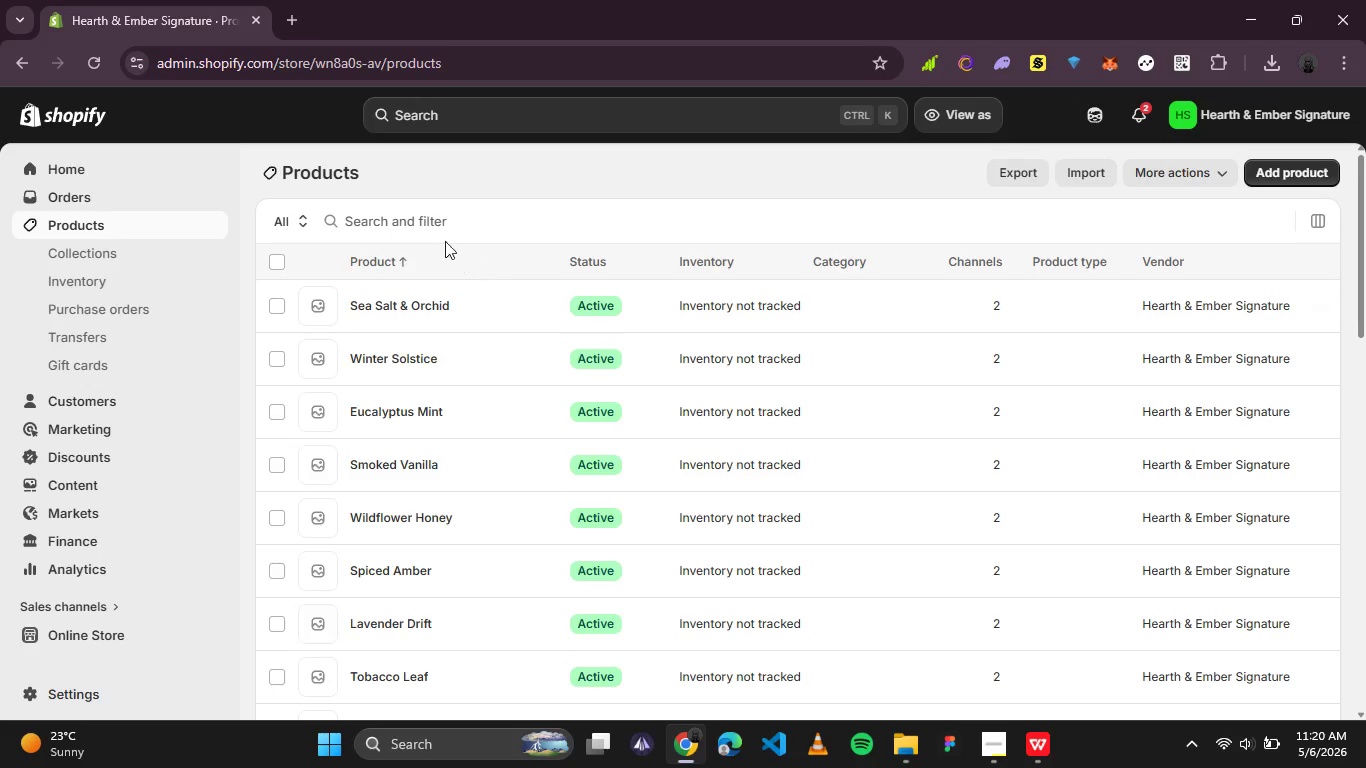 
left_click([434, 227])
 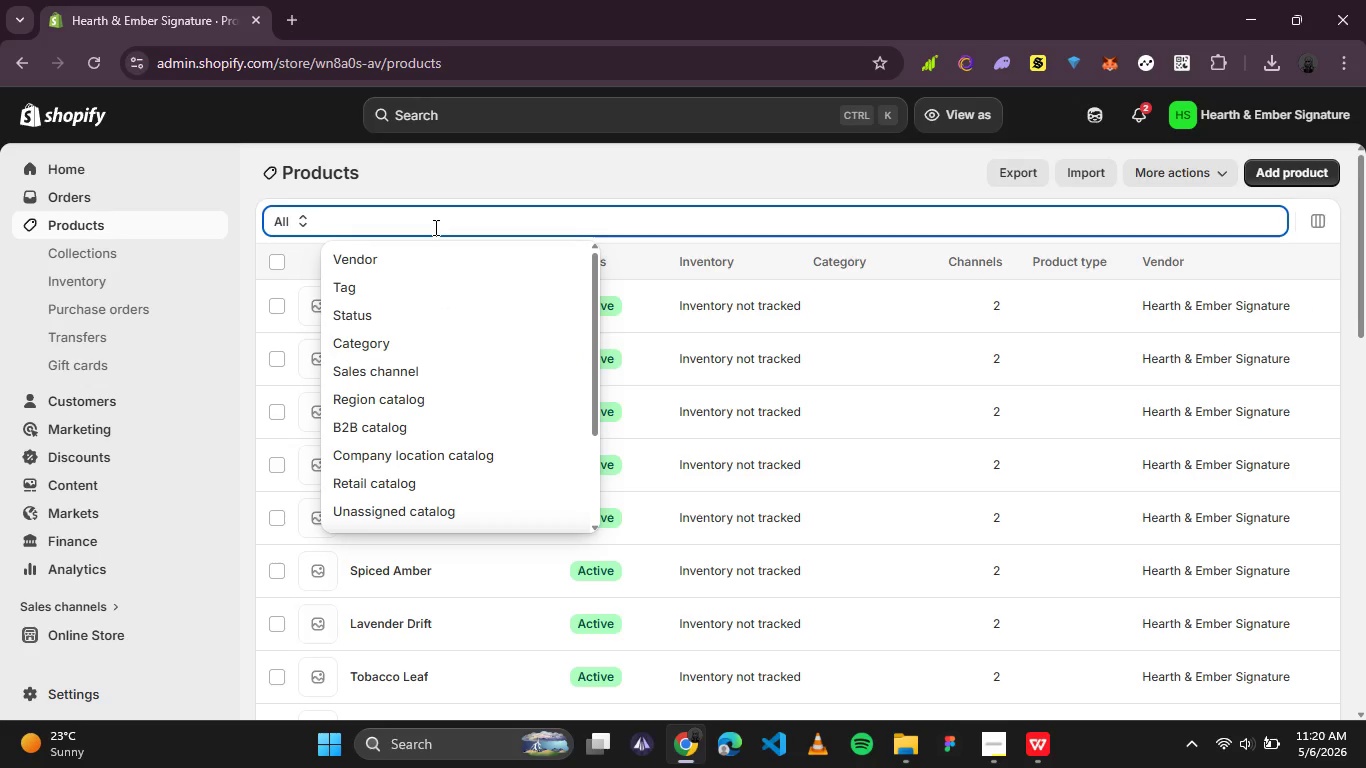 
type(mor)
 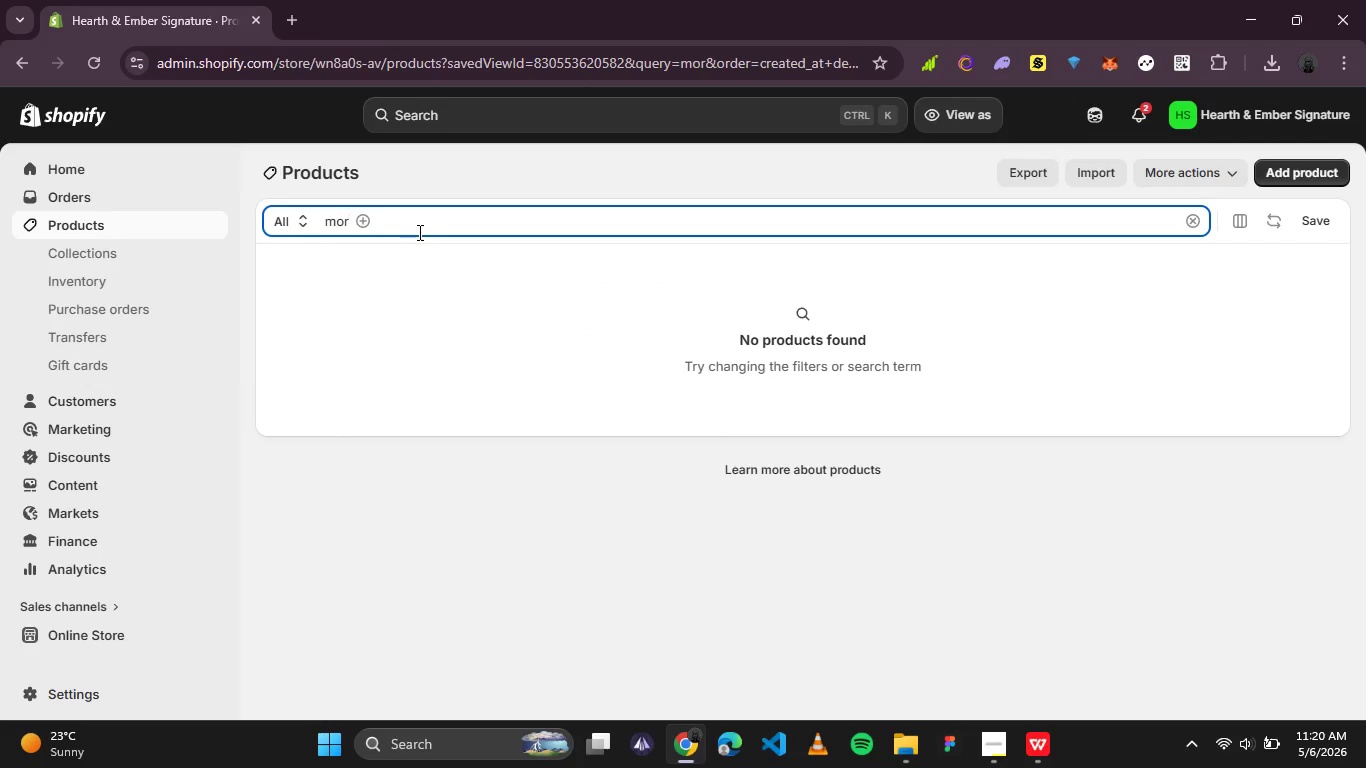 
wait(7.33)
 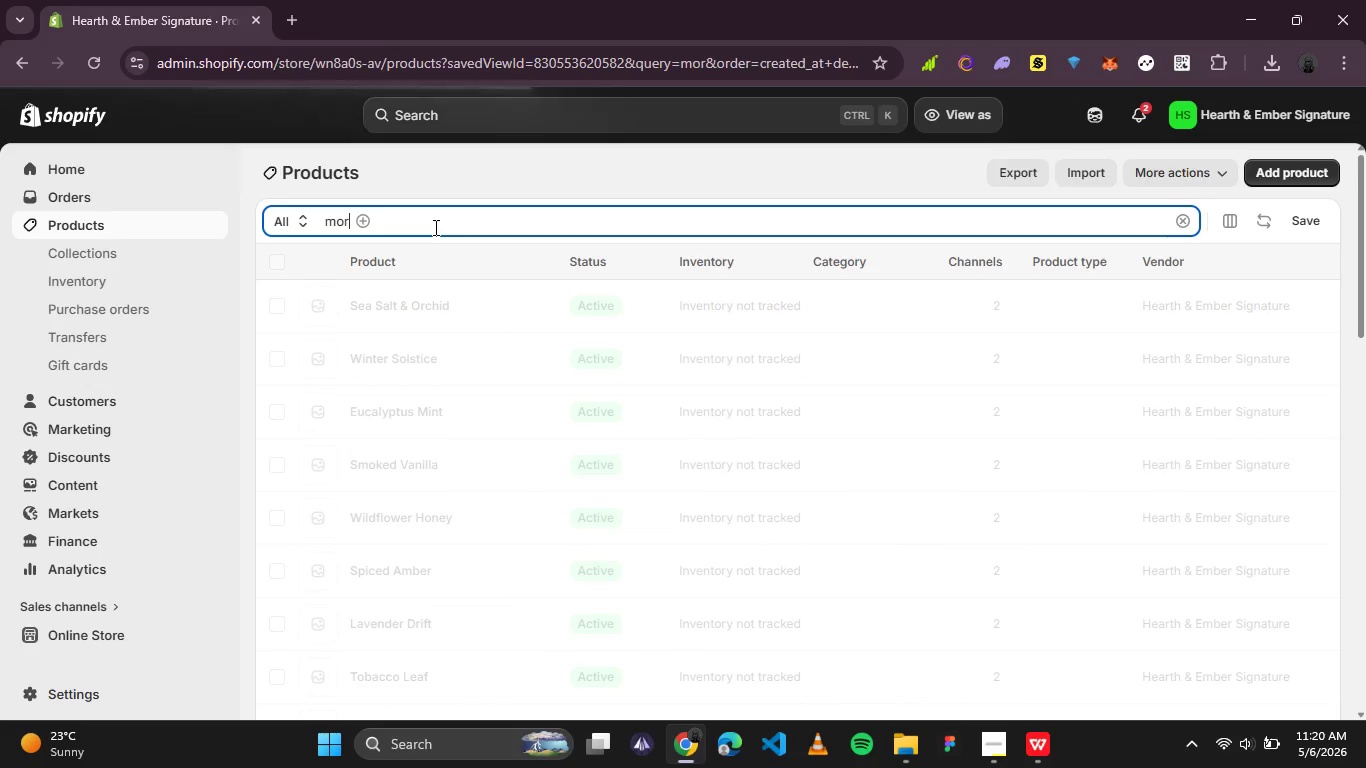 
left_click([1049, 738])
 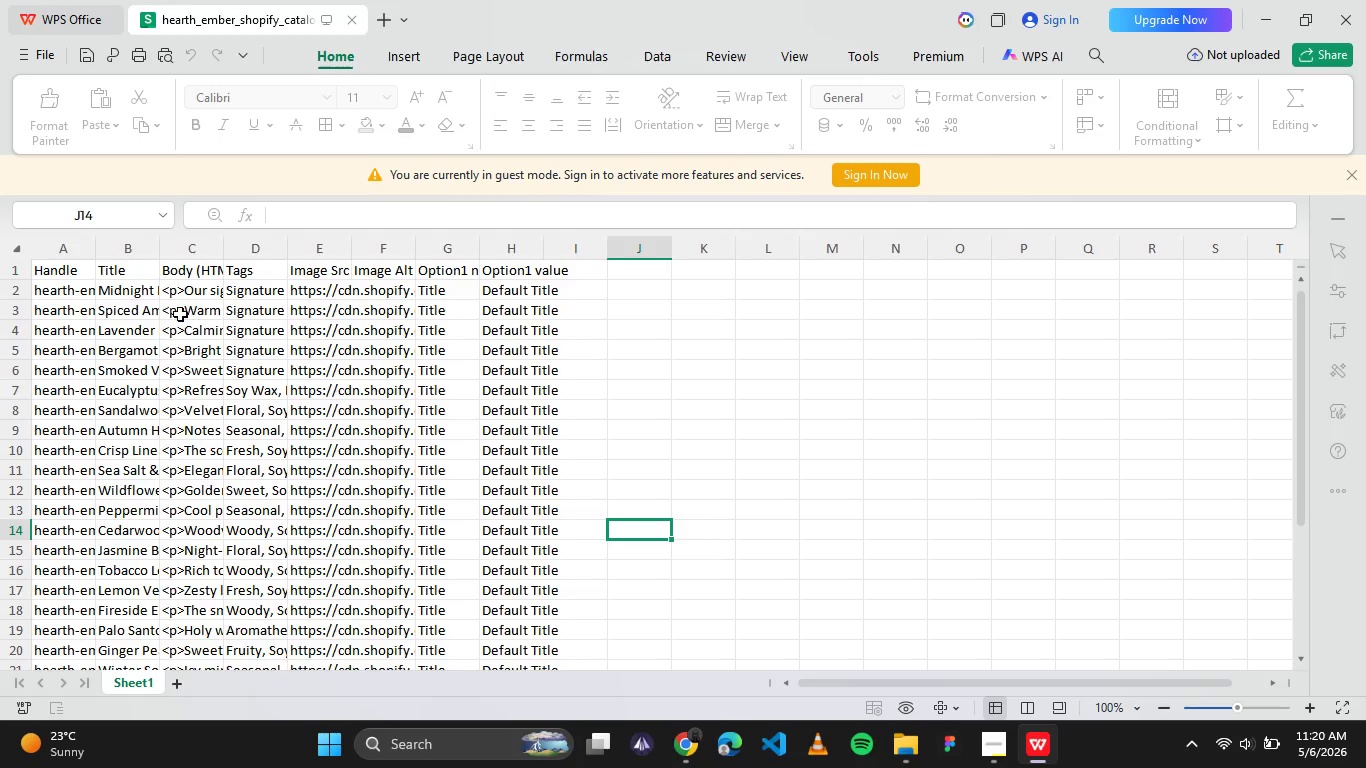 
left_click([138, 290])
 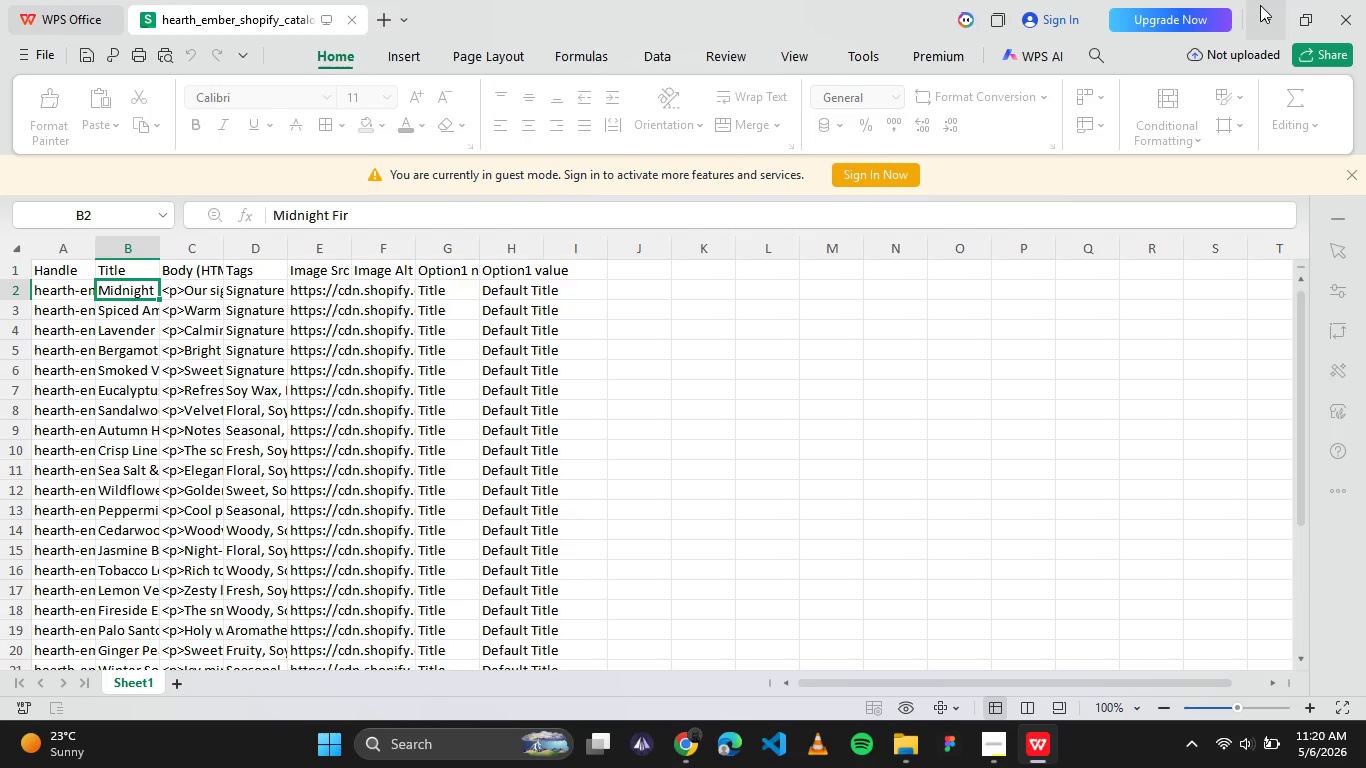 
left_click([1260, 5])
 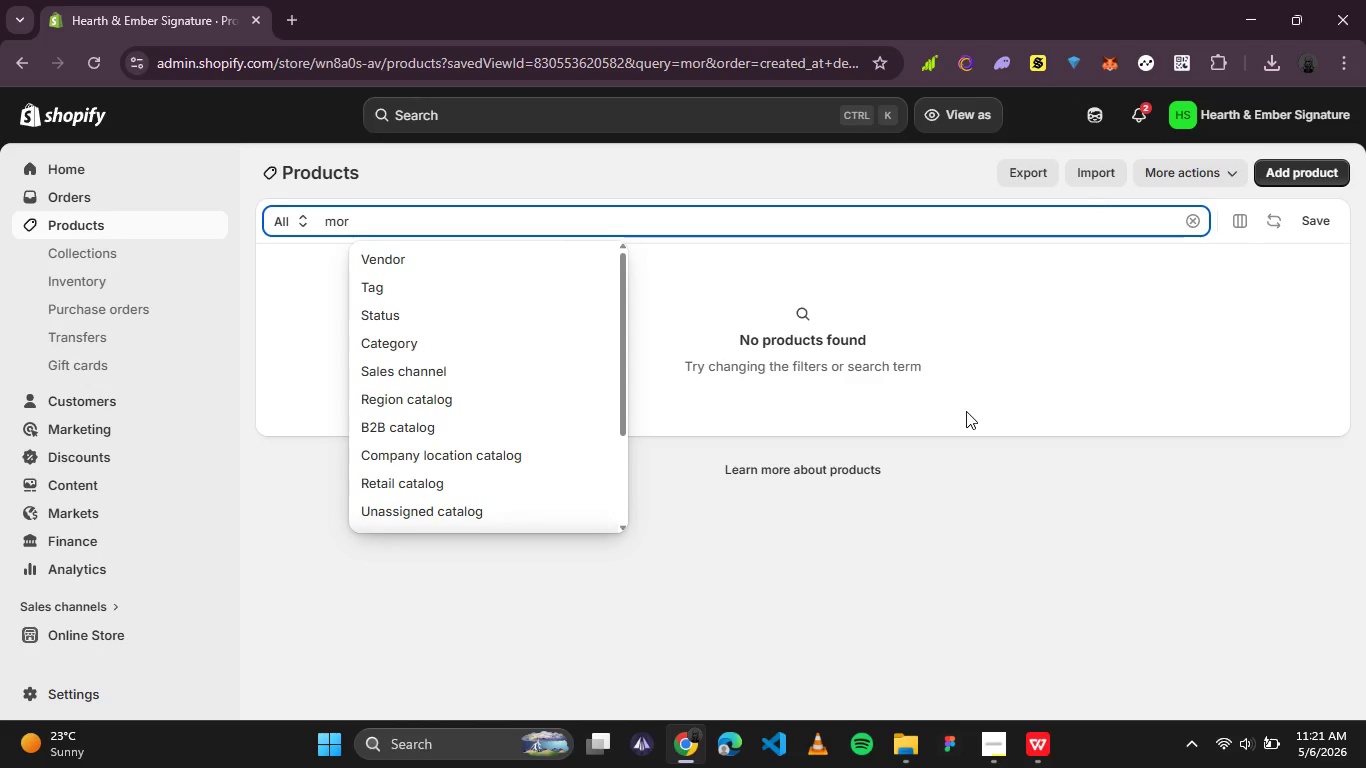 
wait(8.09)
 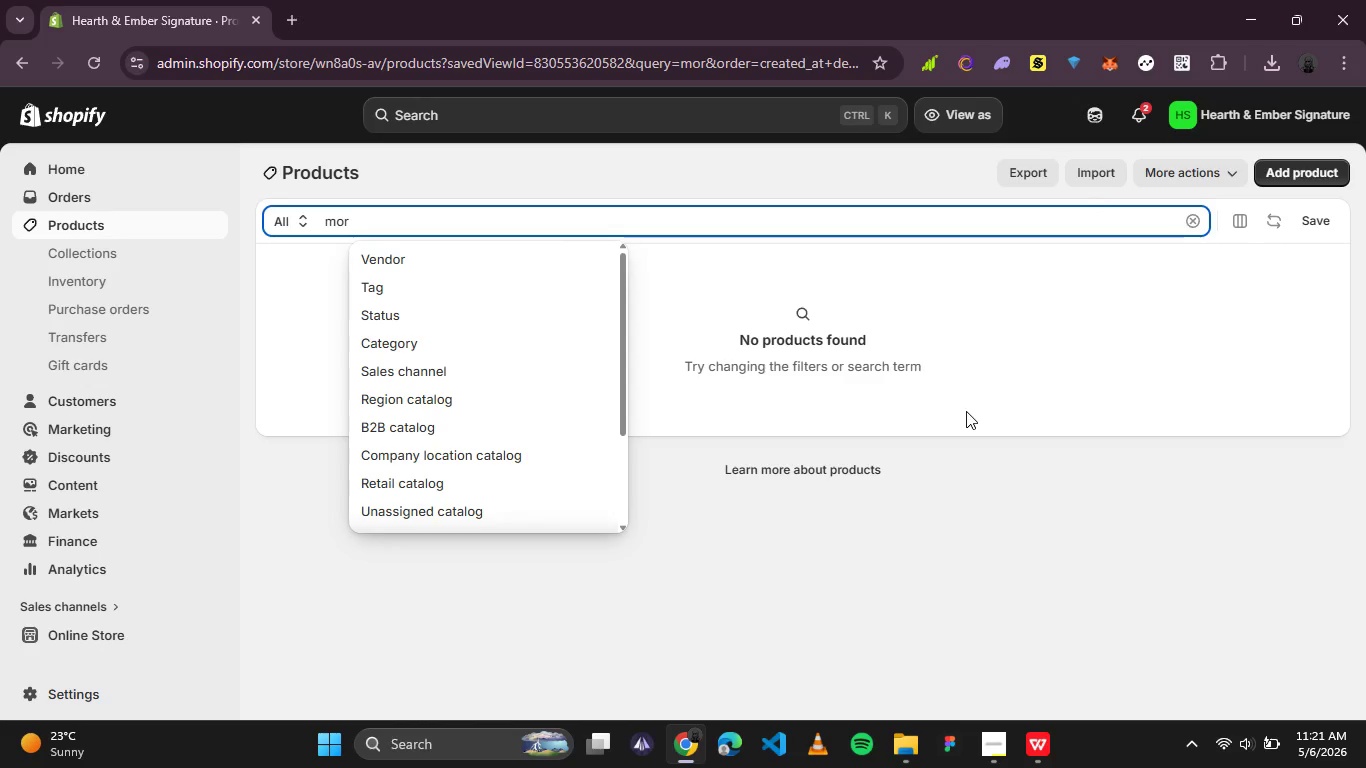 
left_click_drag(start_coordinate=[774, 595], to_coordinate=[778, 561])
 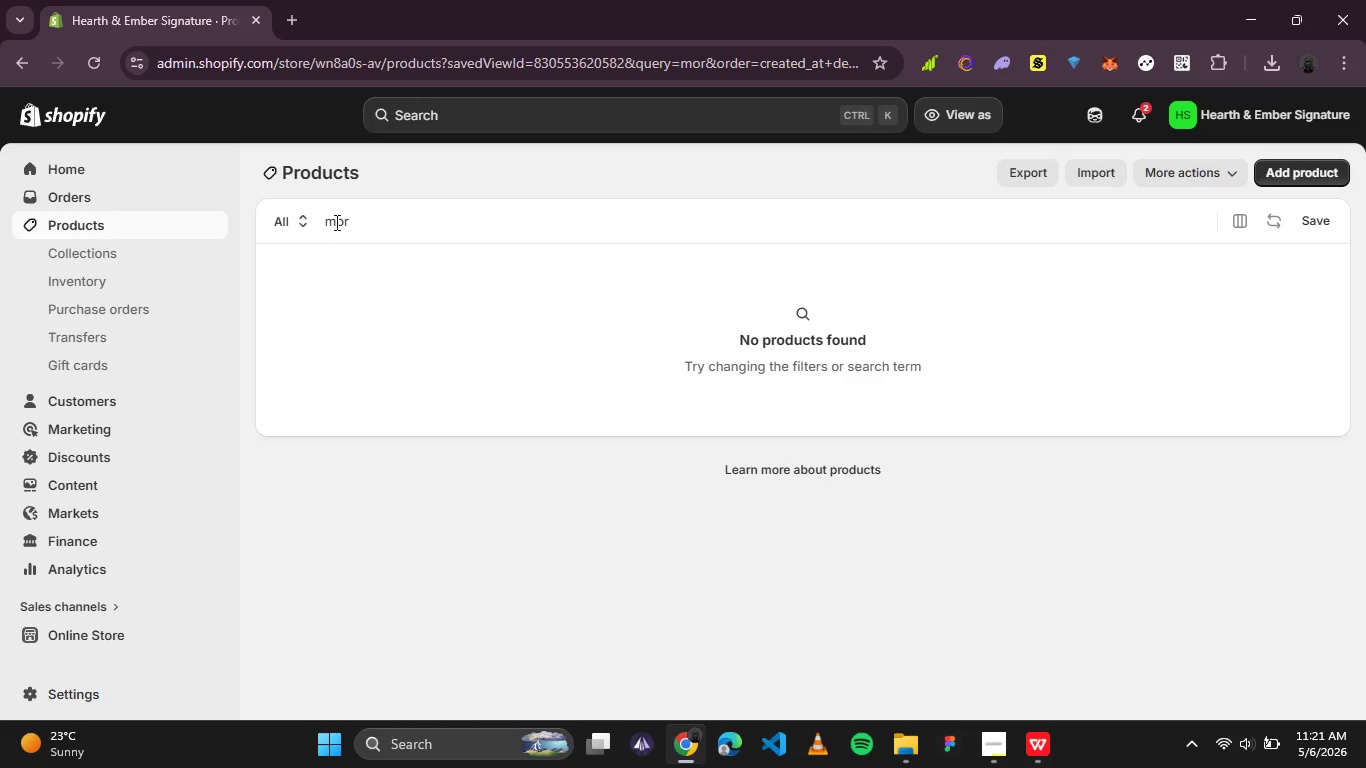 
double_click([335, 224])
 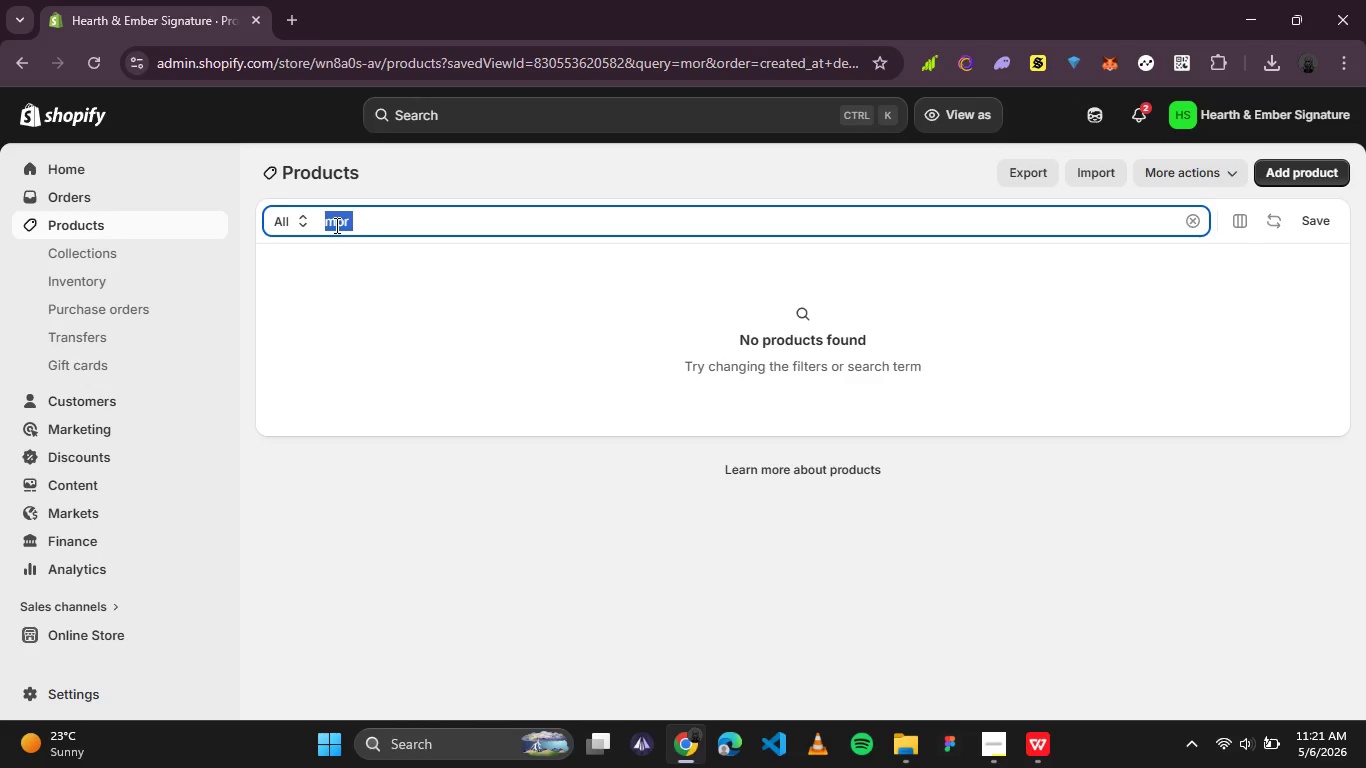 
key(Backspace)
 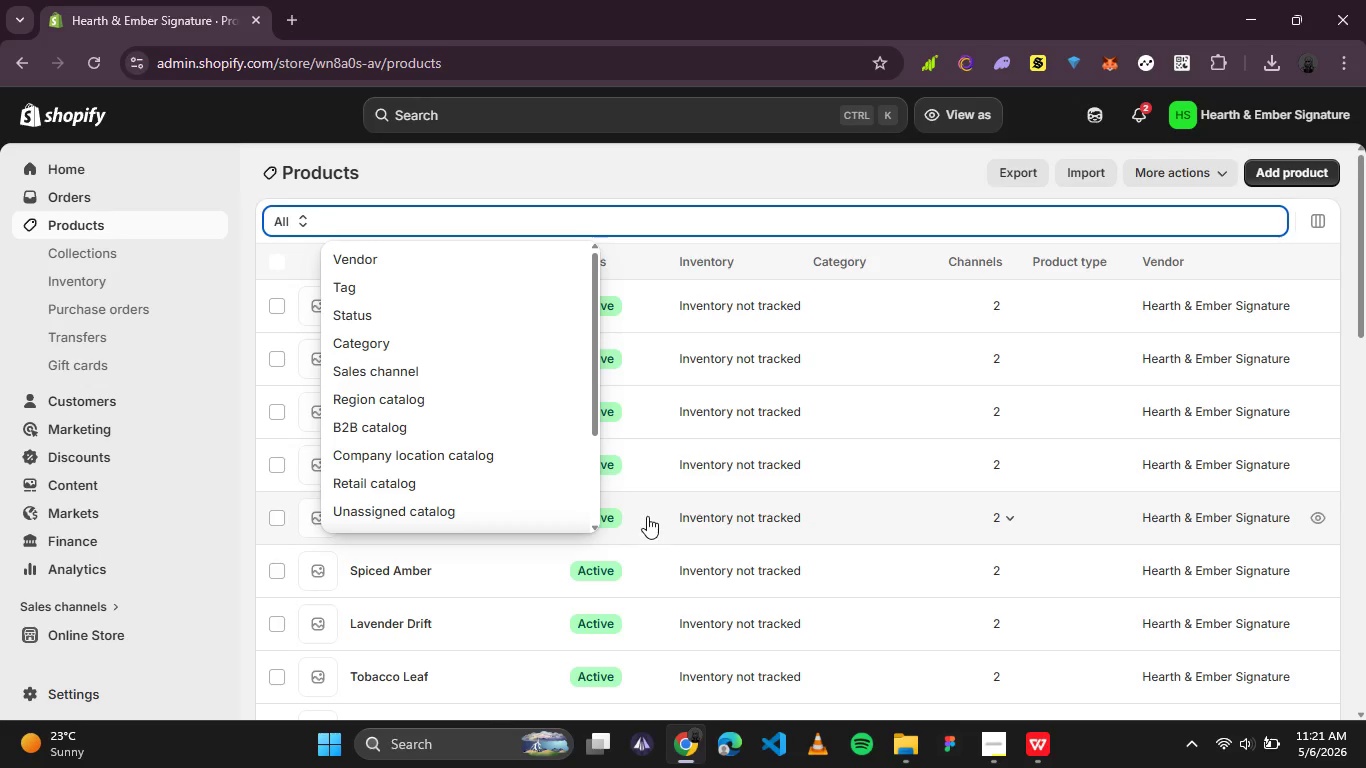 
left_click([435, 171])
 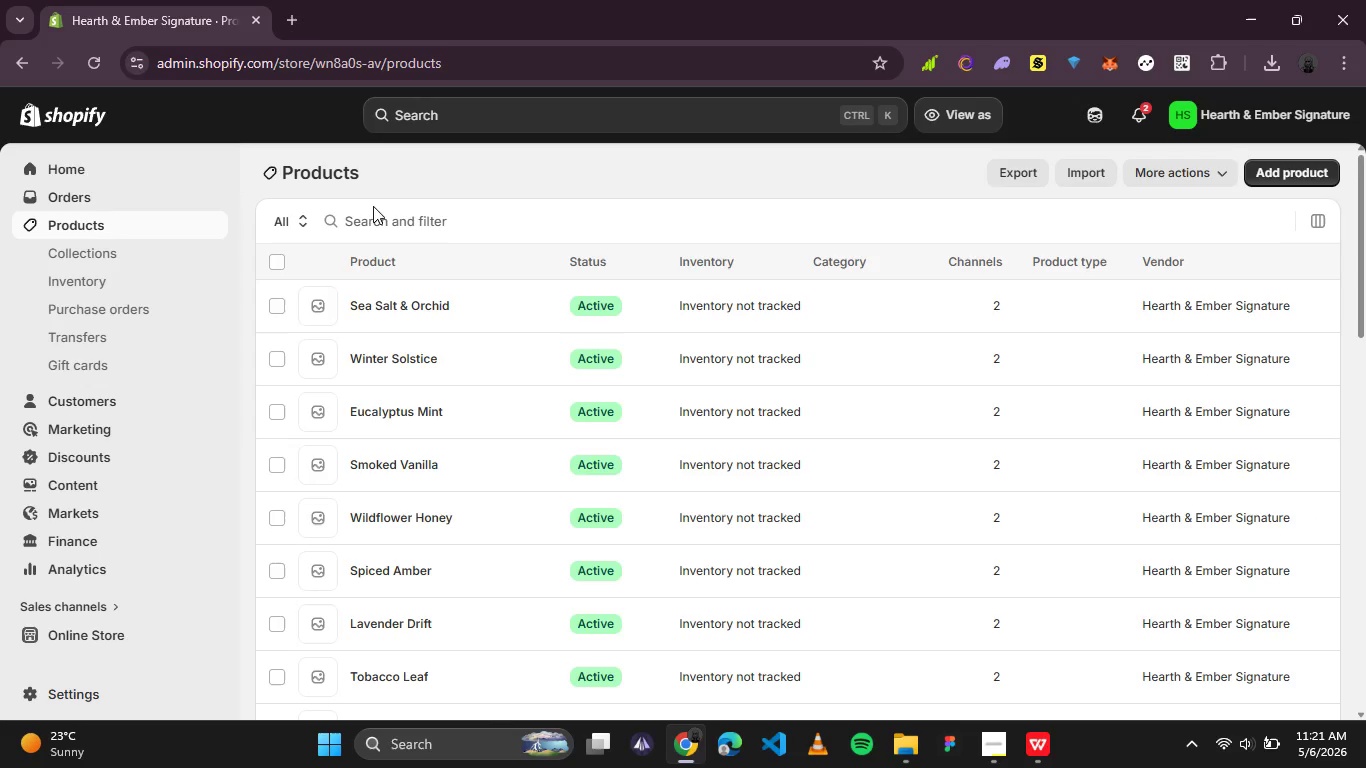 
left_click([372, 216])
 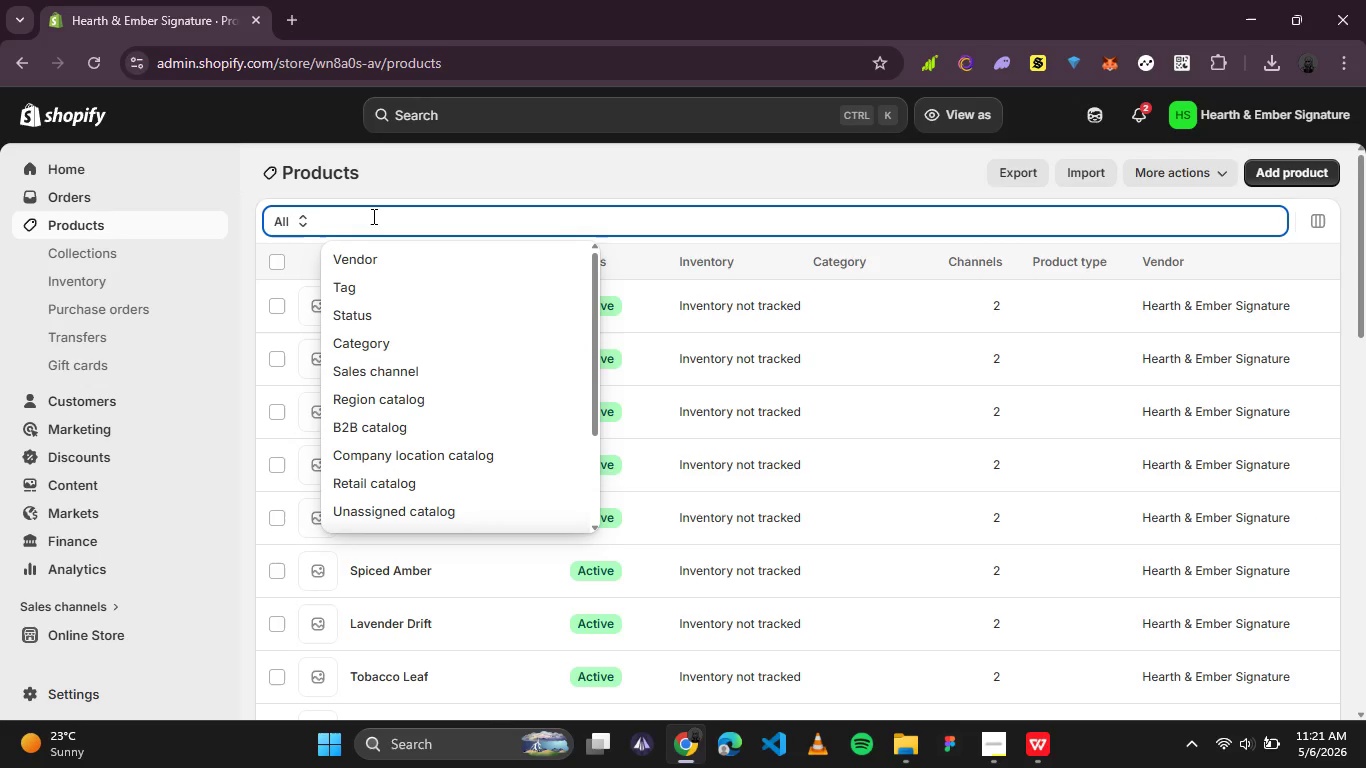 
type(mor)
 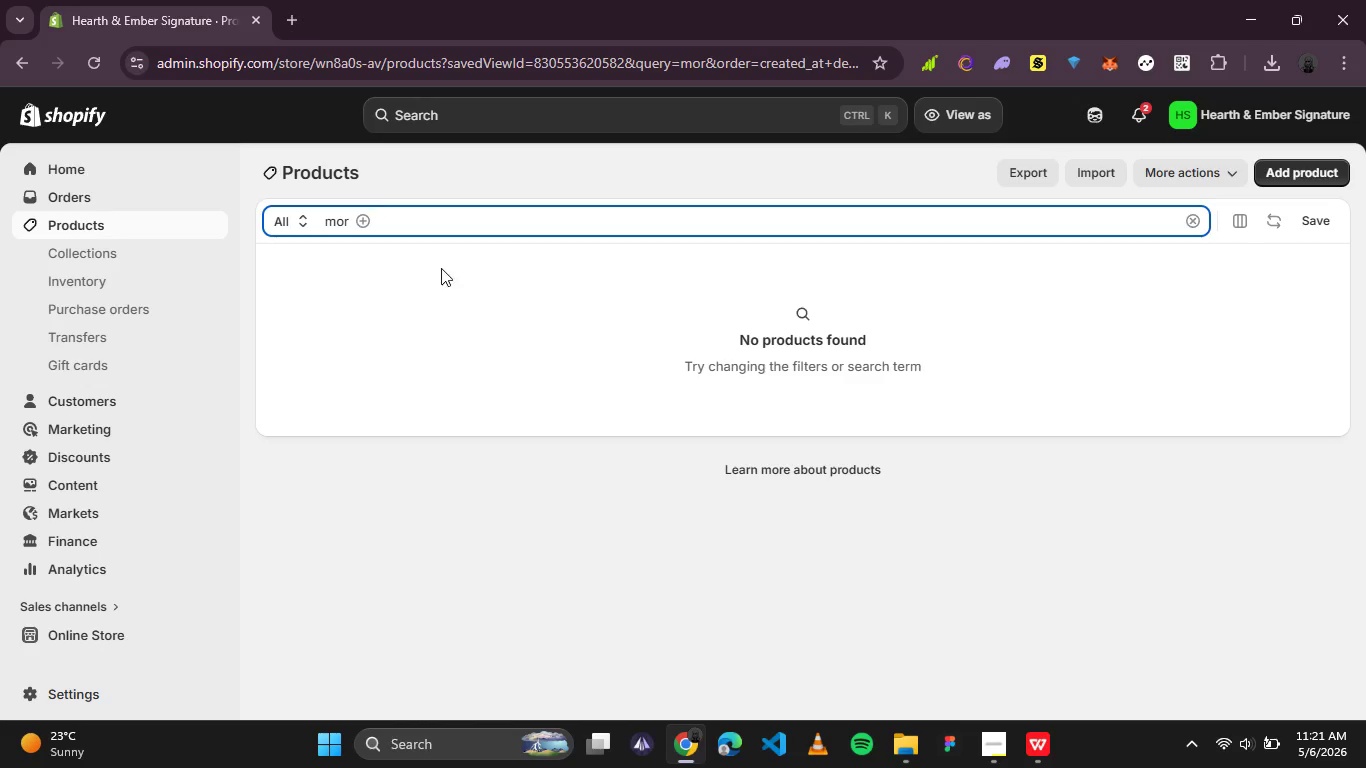 
left_click([1039, 736])
 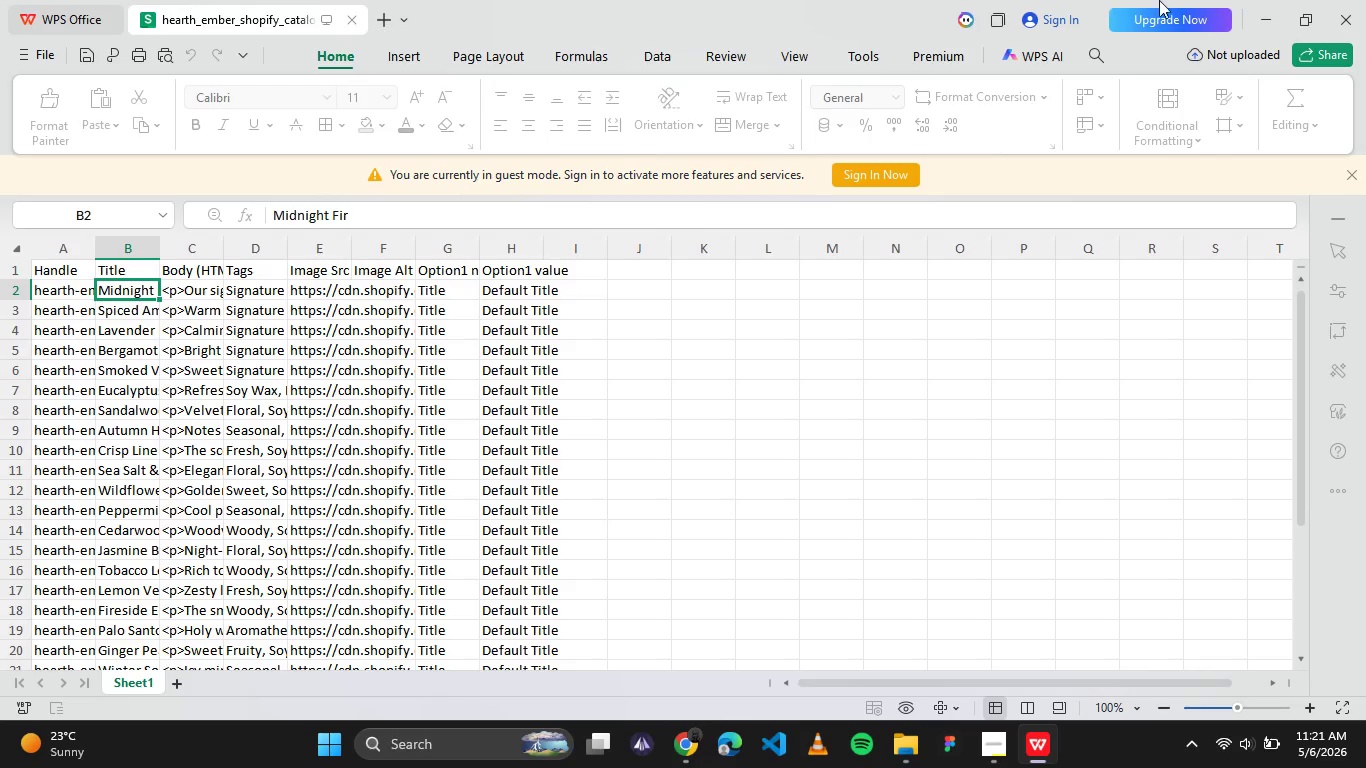 
left_click([1263, 22])
 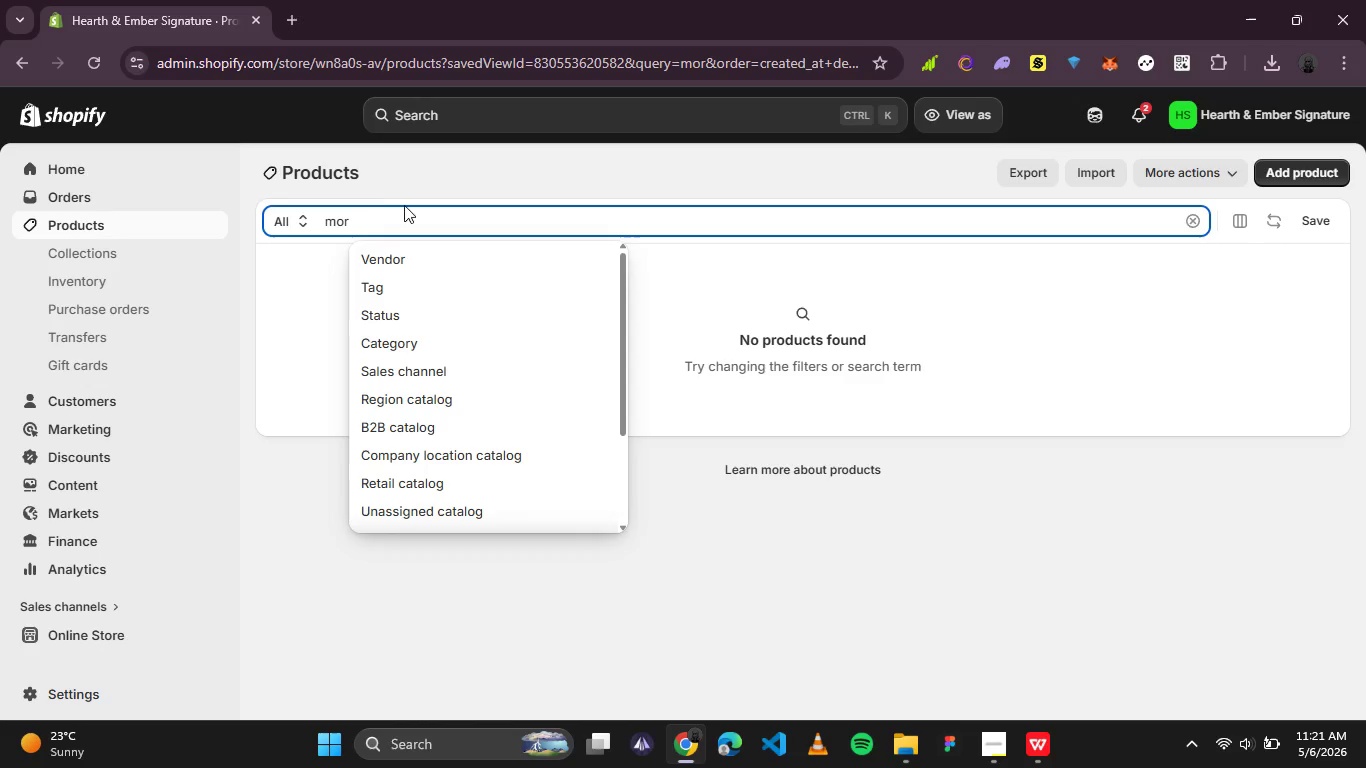 
left_click_drag(start_coordinate=[392, 209], to_coordinate=[231, 214])
 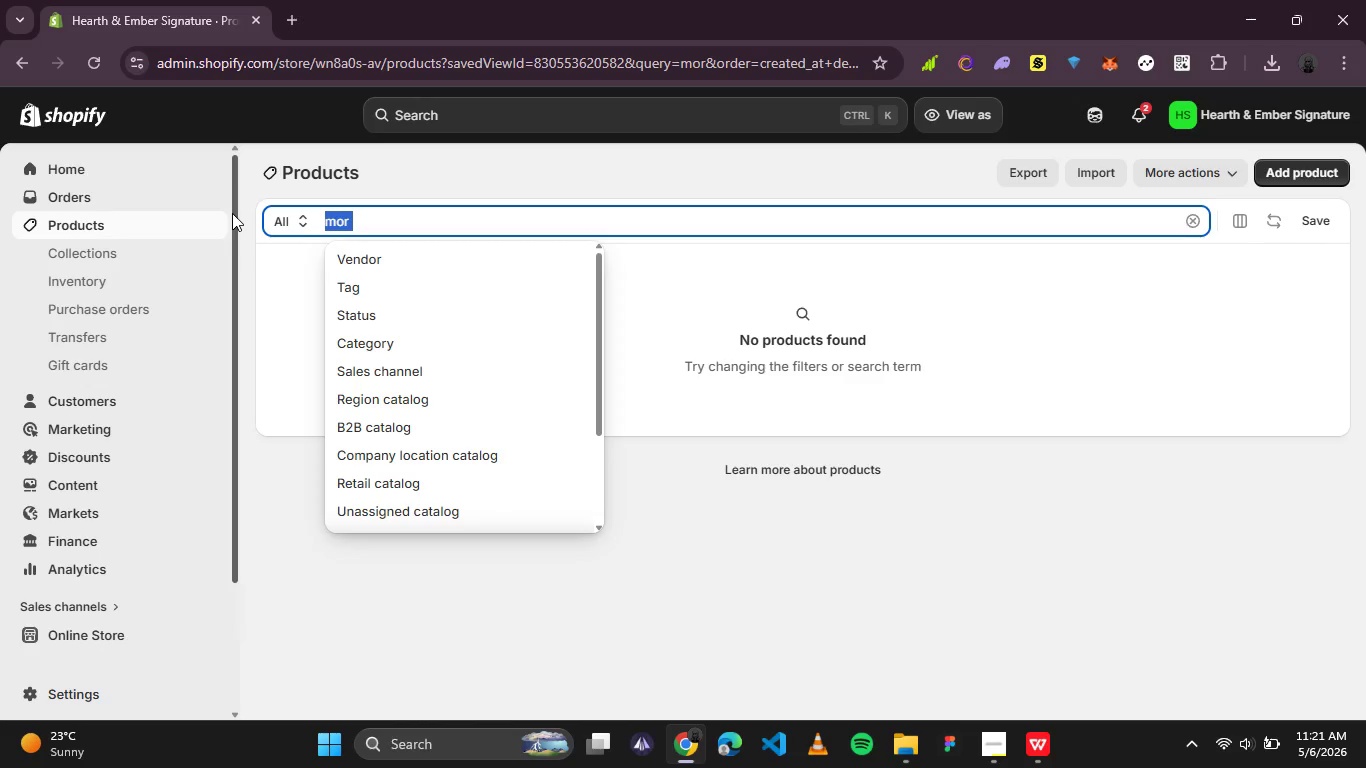 
type(mi)
 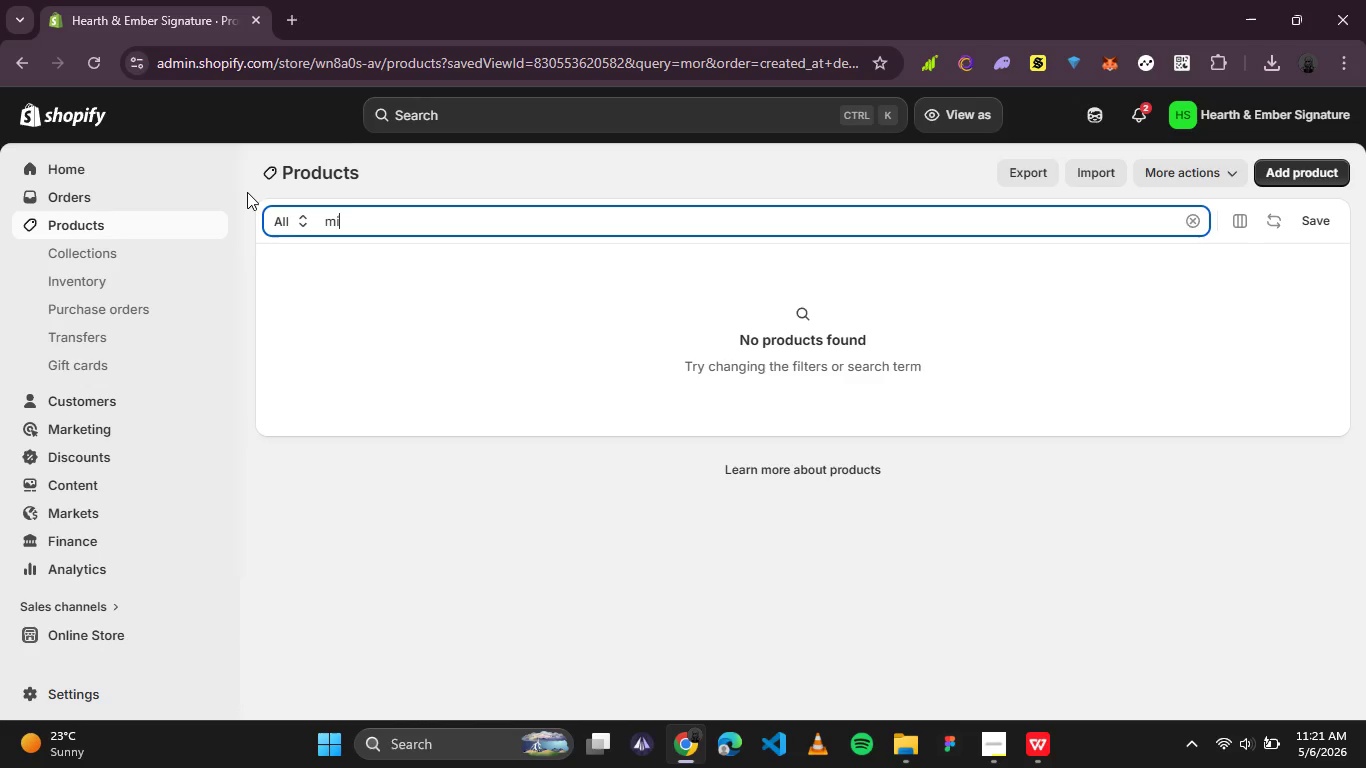 
key(D)
 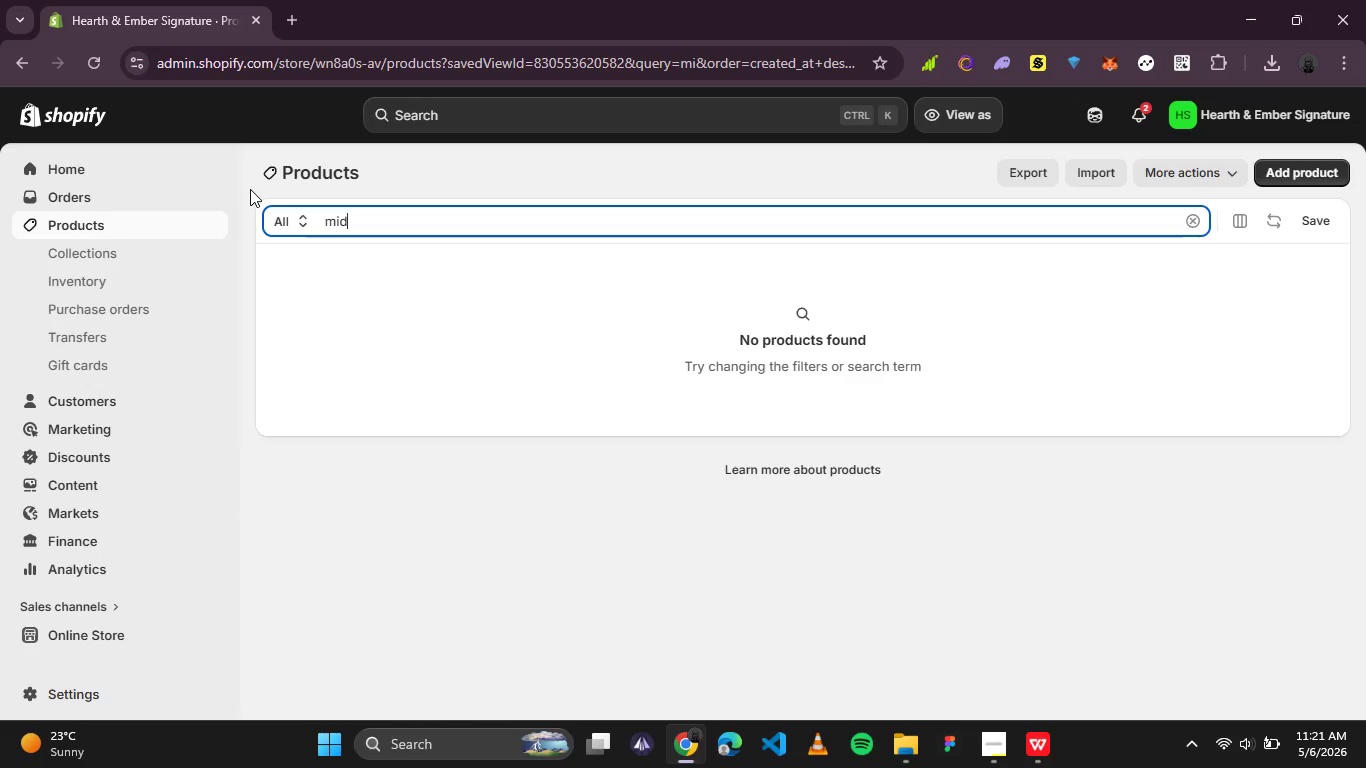 
mouse_move([301, 177])
 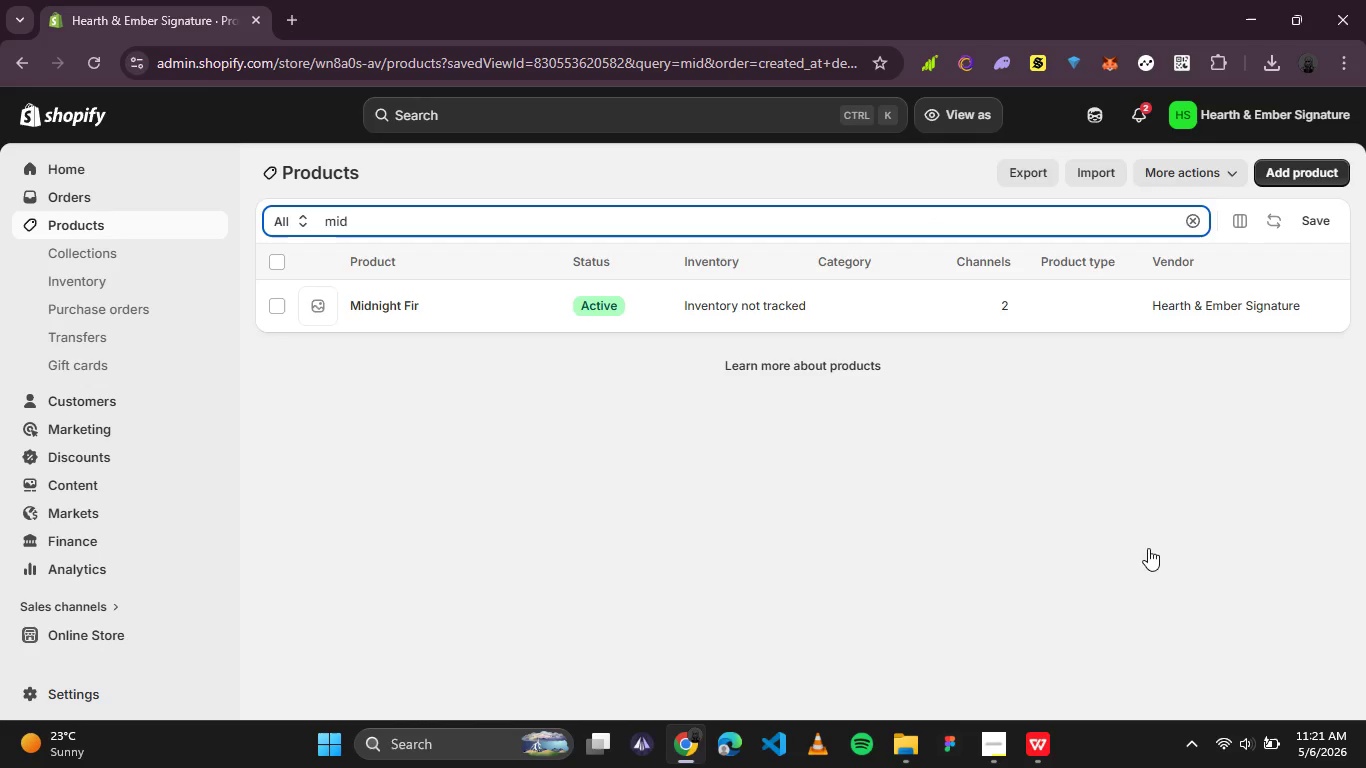 
left_click([1037, 766])
 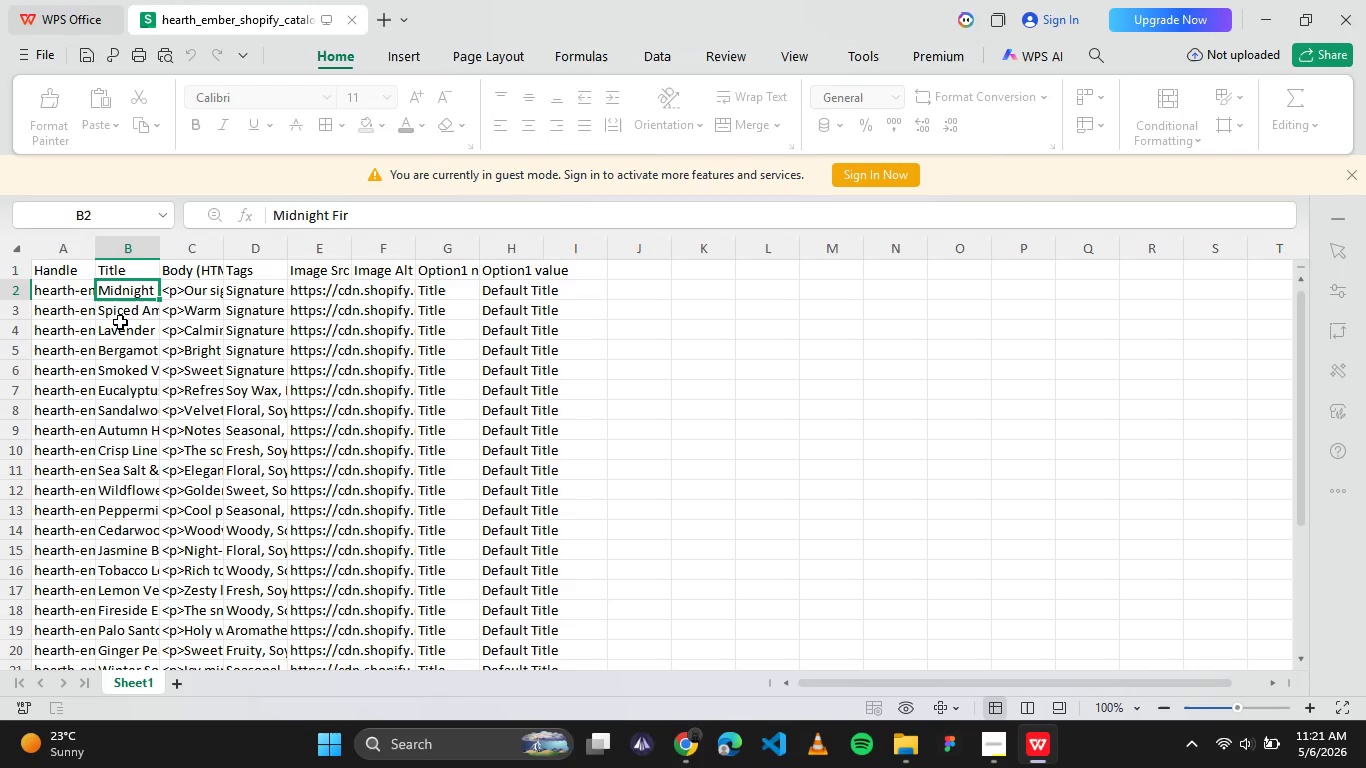 
left_click([123, 315])
 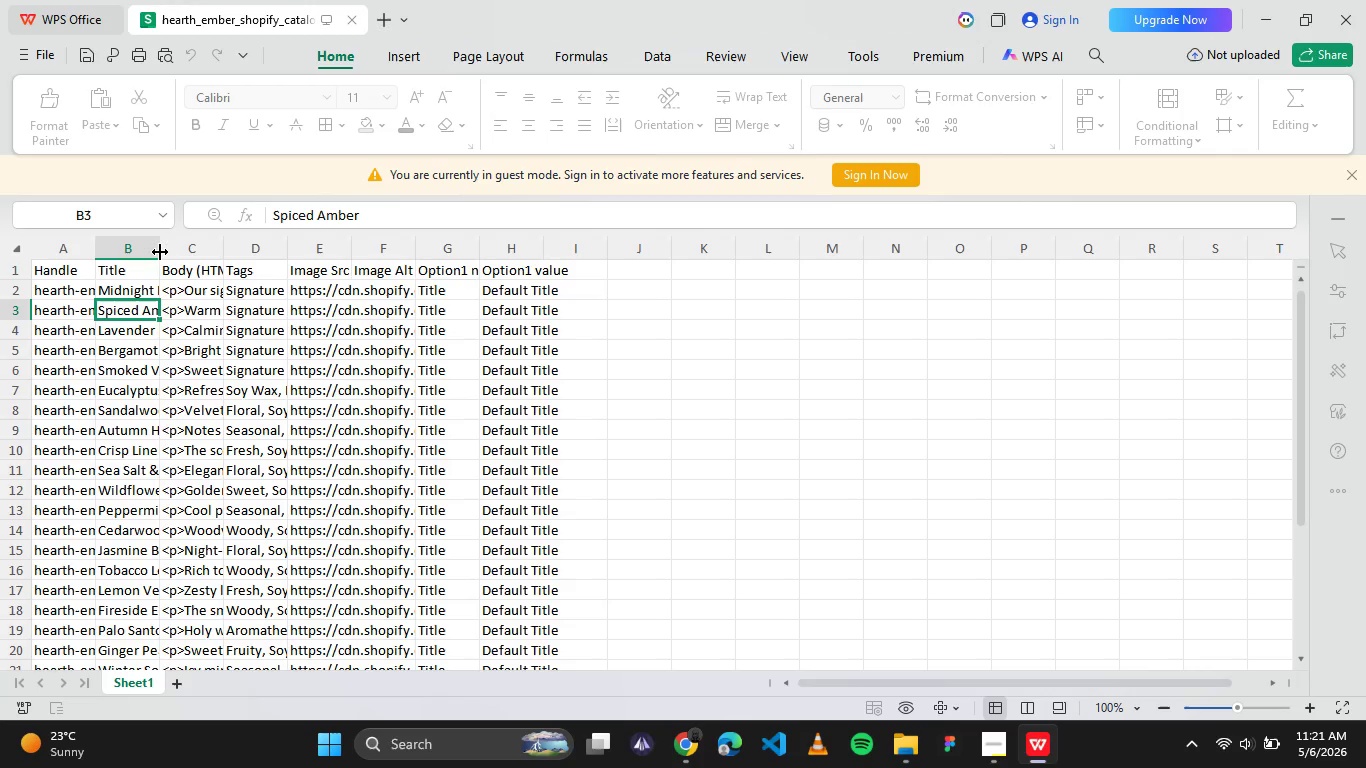 
left_click_drag(start_coordinate=[161, 252], to_coordinate=[467, 237])
 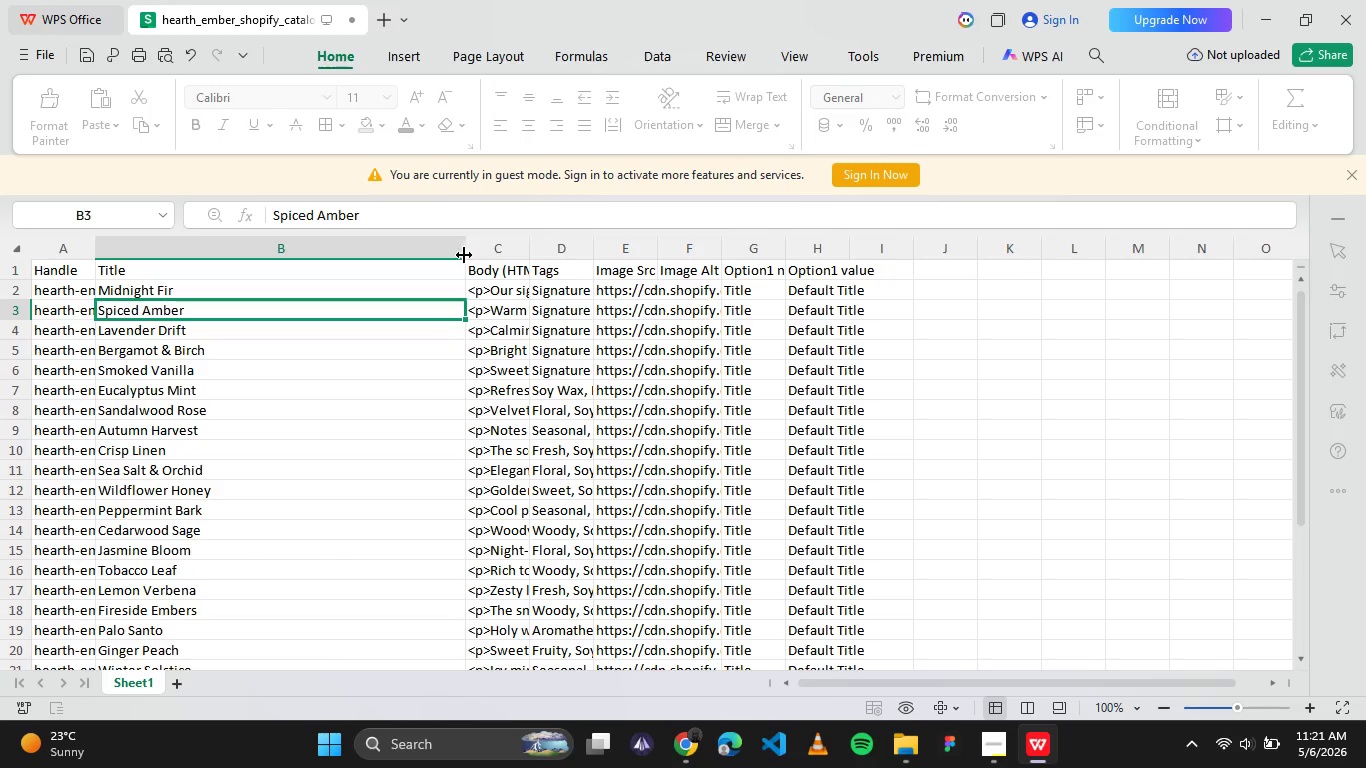 
left_click_drag(start_coordinate=[466, 244], to_coordinate=[338, 287])
 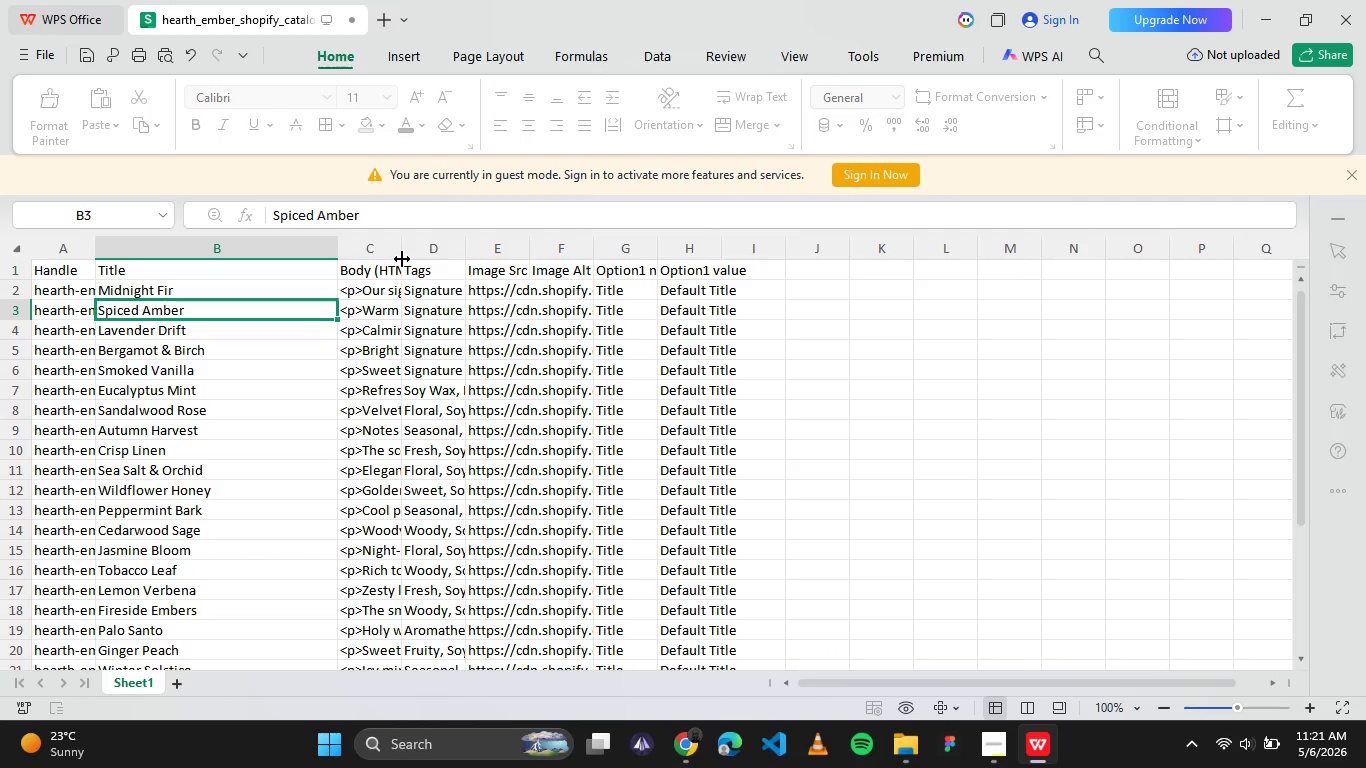 
left_click_drag(start_coordinate=[401, 257], to_coordinate=[490, 246])
 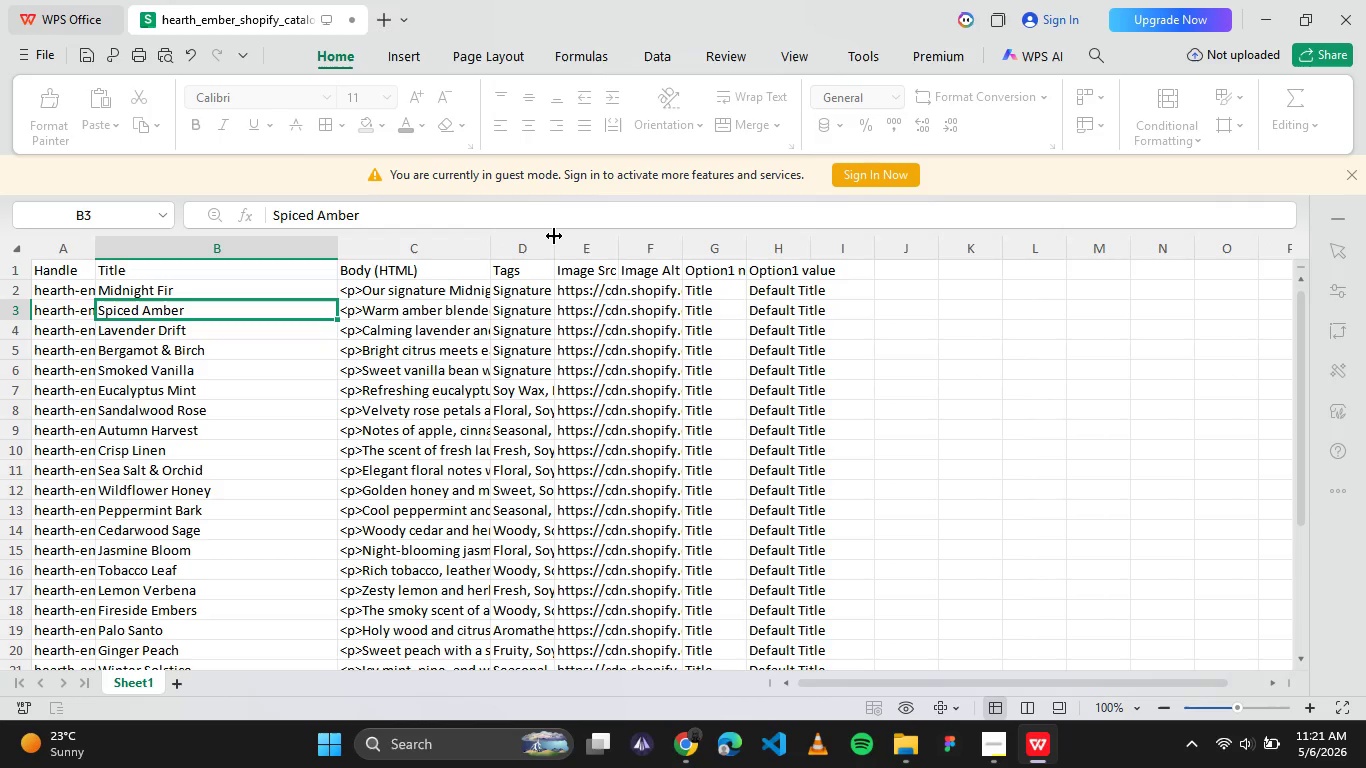 
left_click_drag(start_coordinate=[553, 236], to_coordinate=[664, 248])
 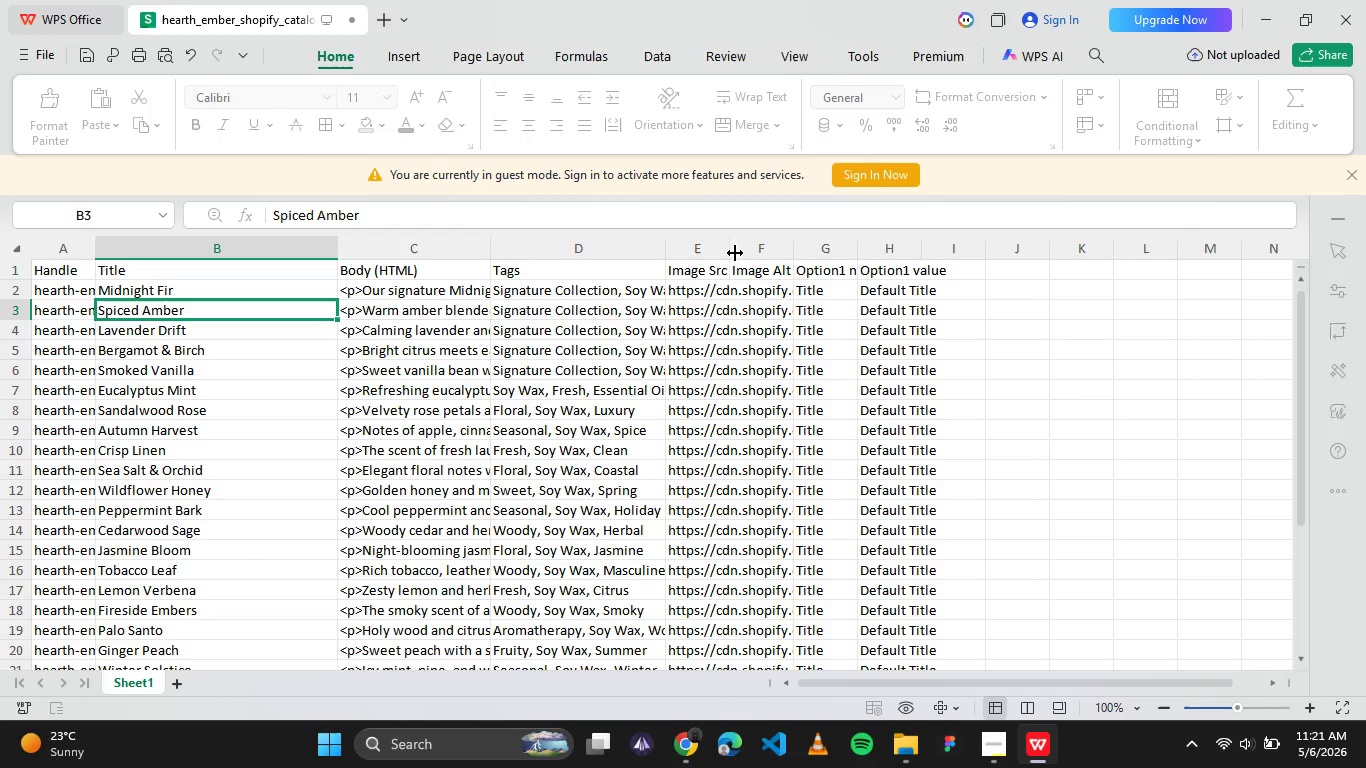 
left_click_drag(start_coordinate=[733, 253], to_coordinate=[835, 251])
 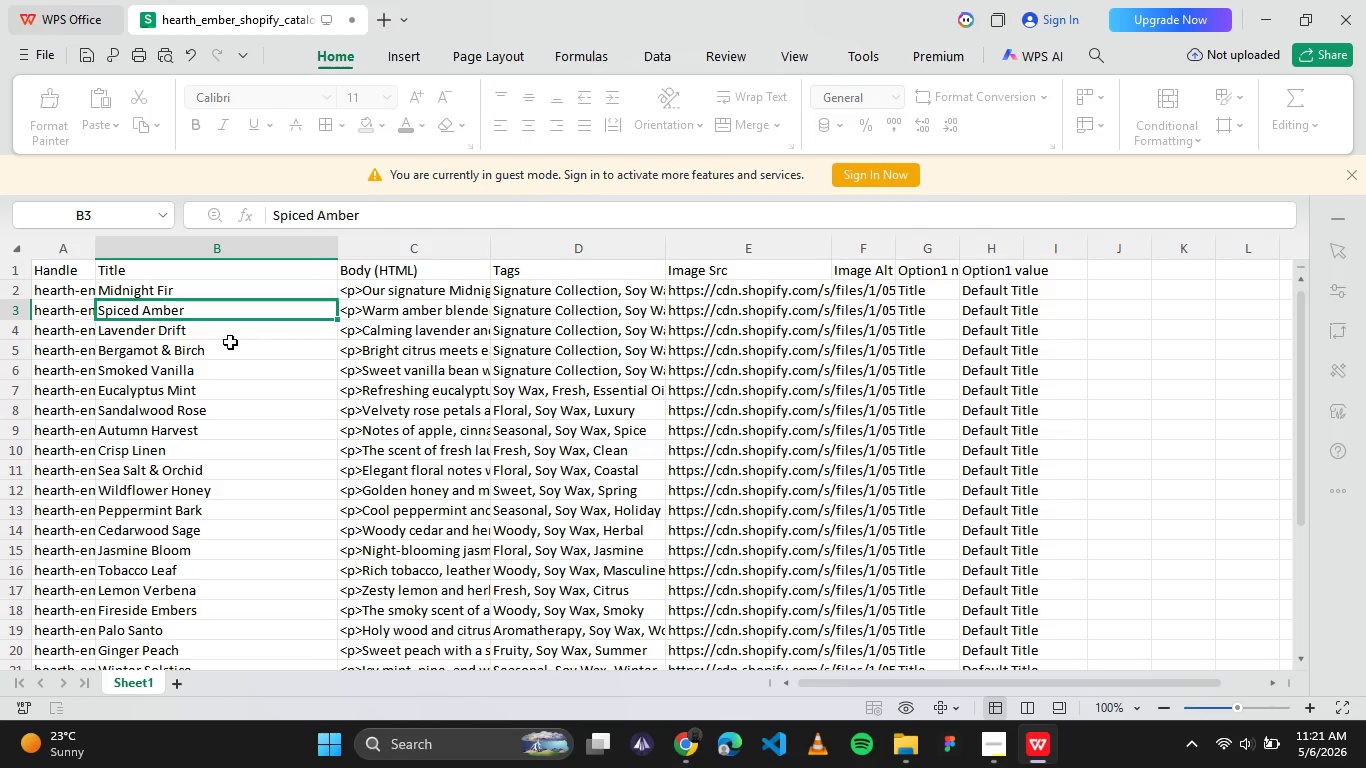 
wait(5.77)
 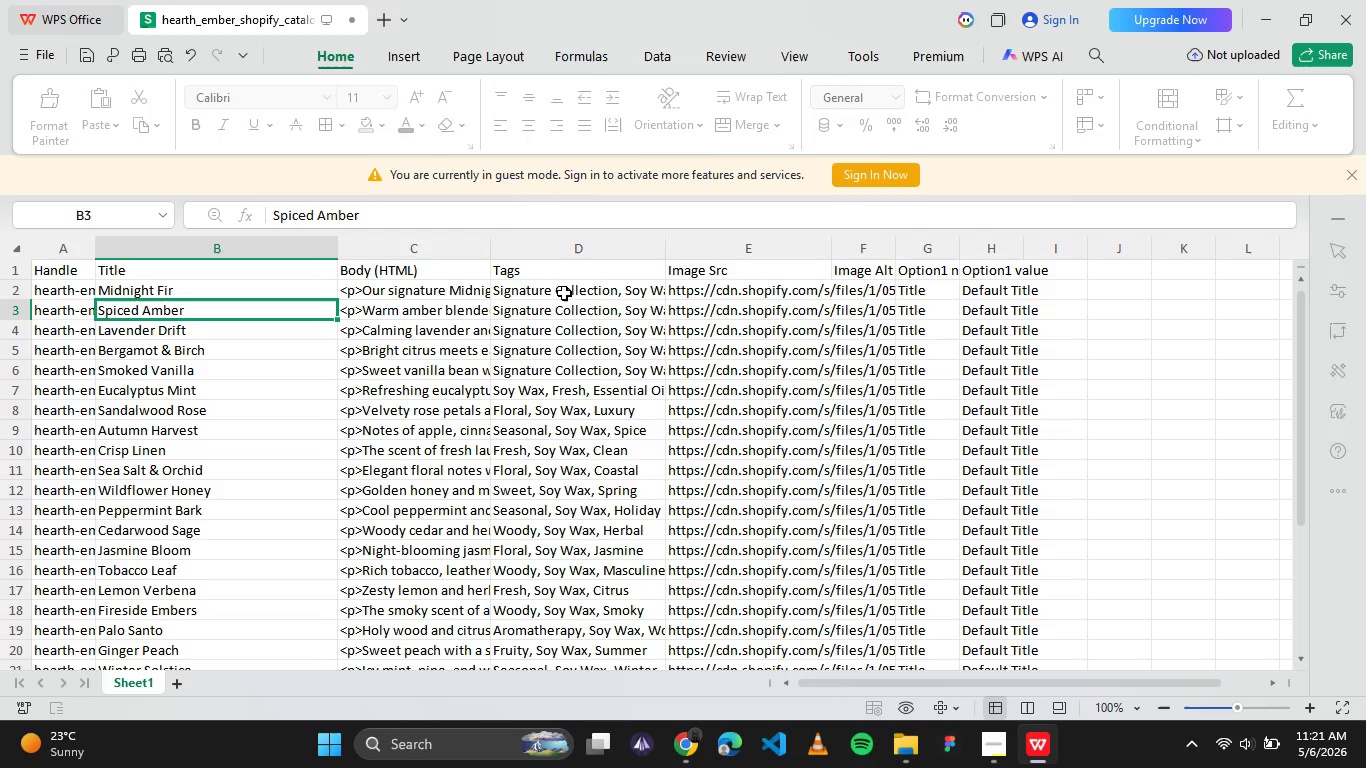 
left_click([678, 743])
 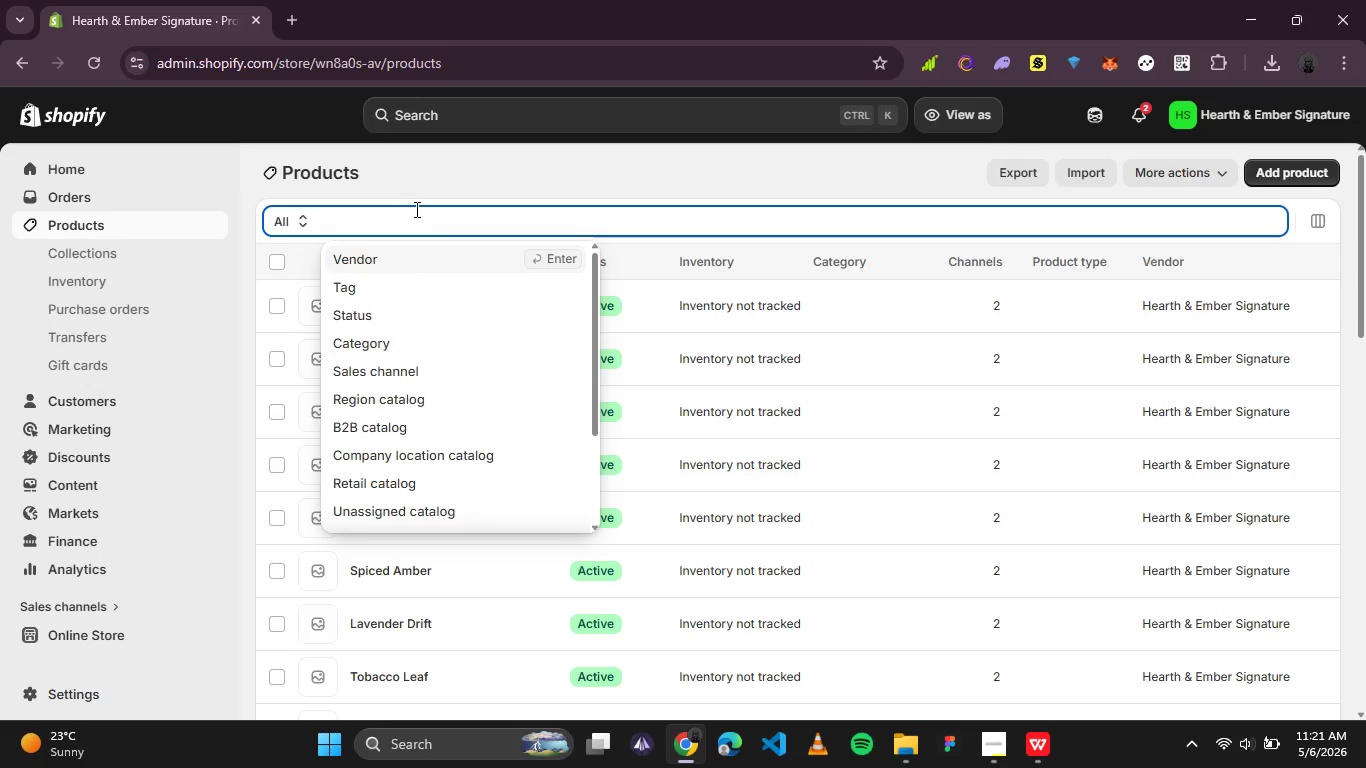 
type(spi)
 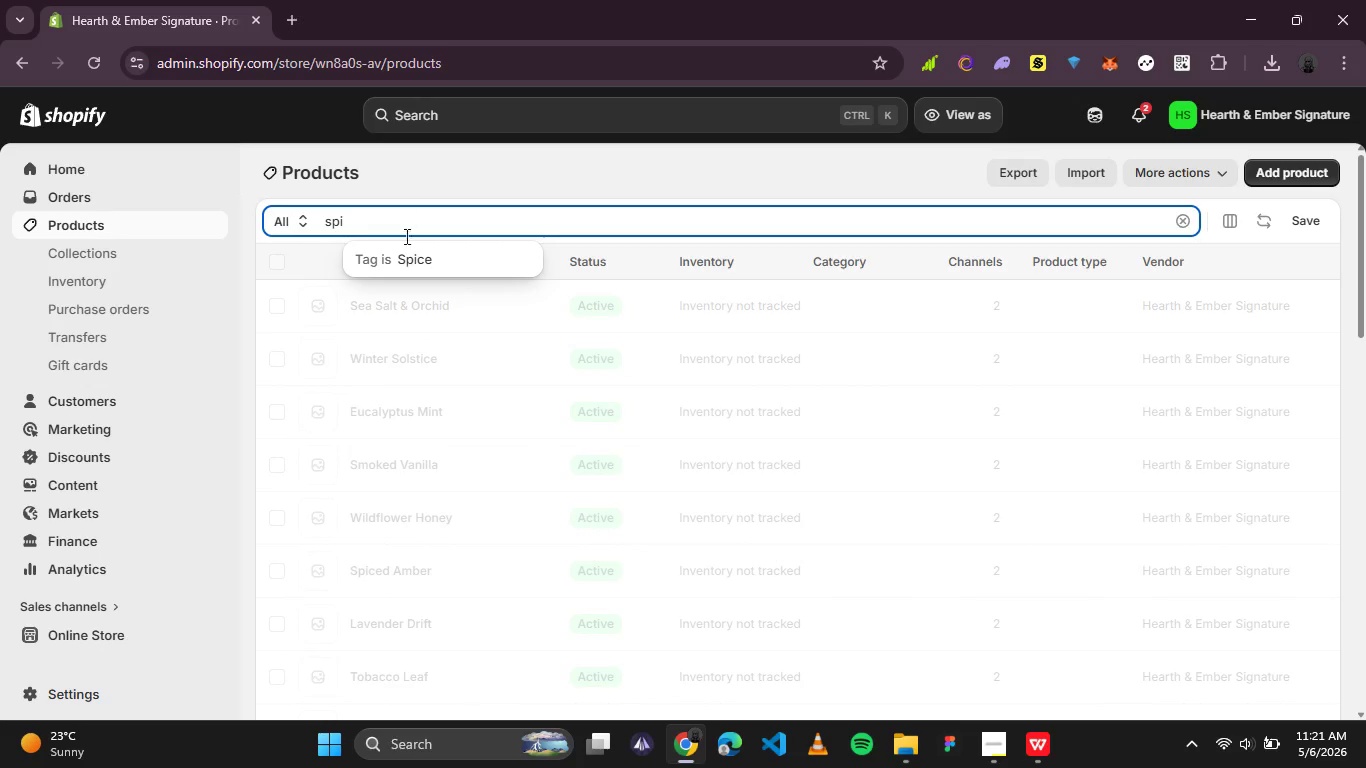 
mouse_move([281, 450])
 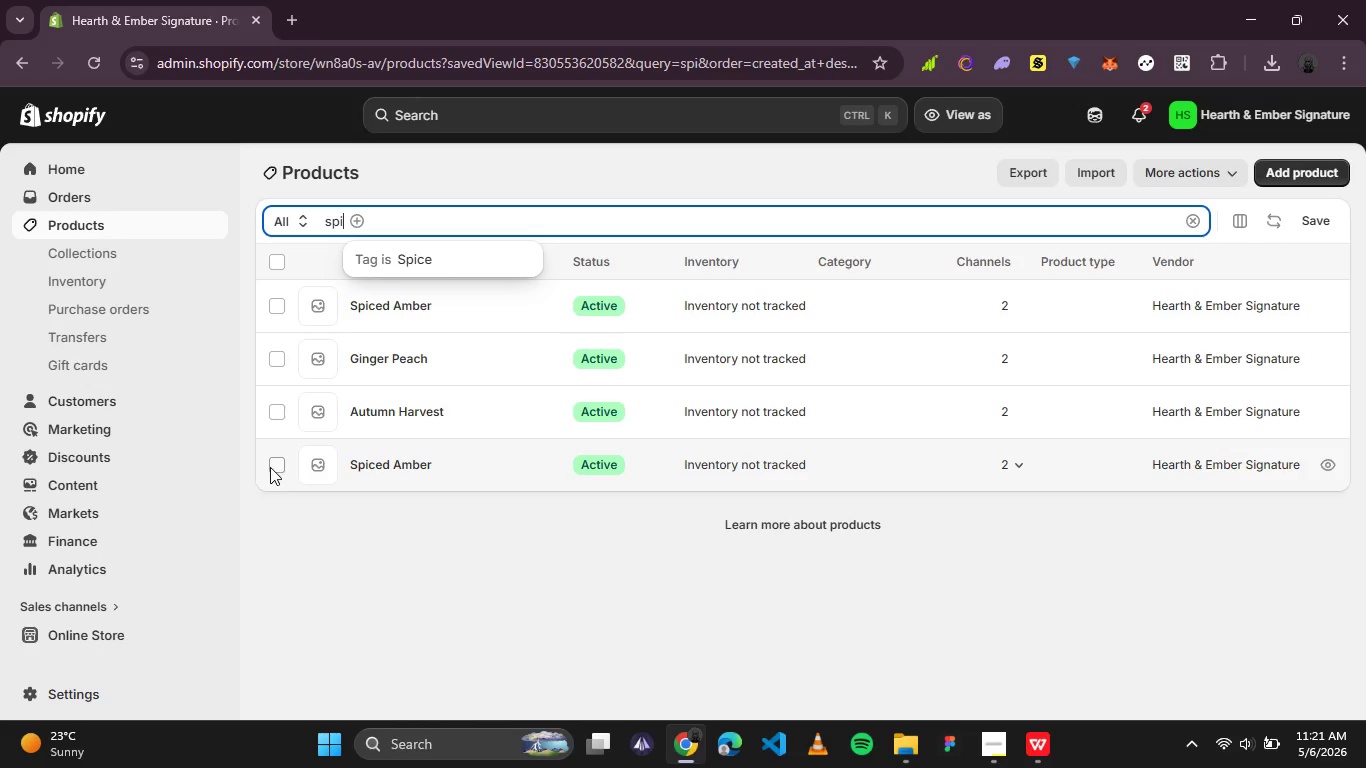 
left_click([270, 468])
 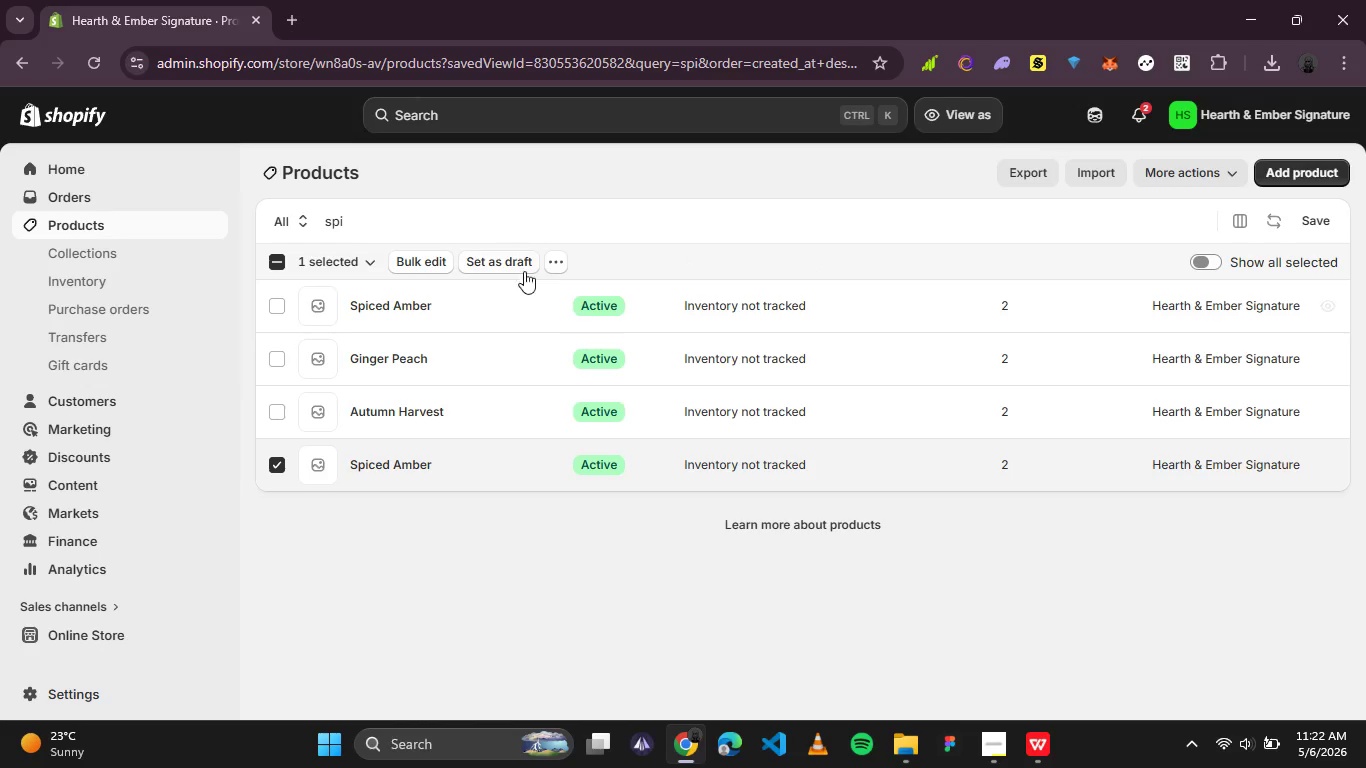 
left_click([550, 262])
 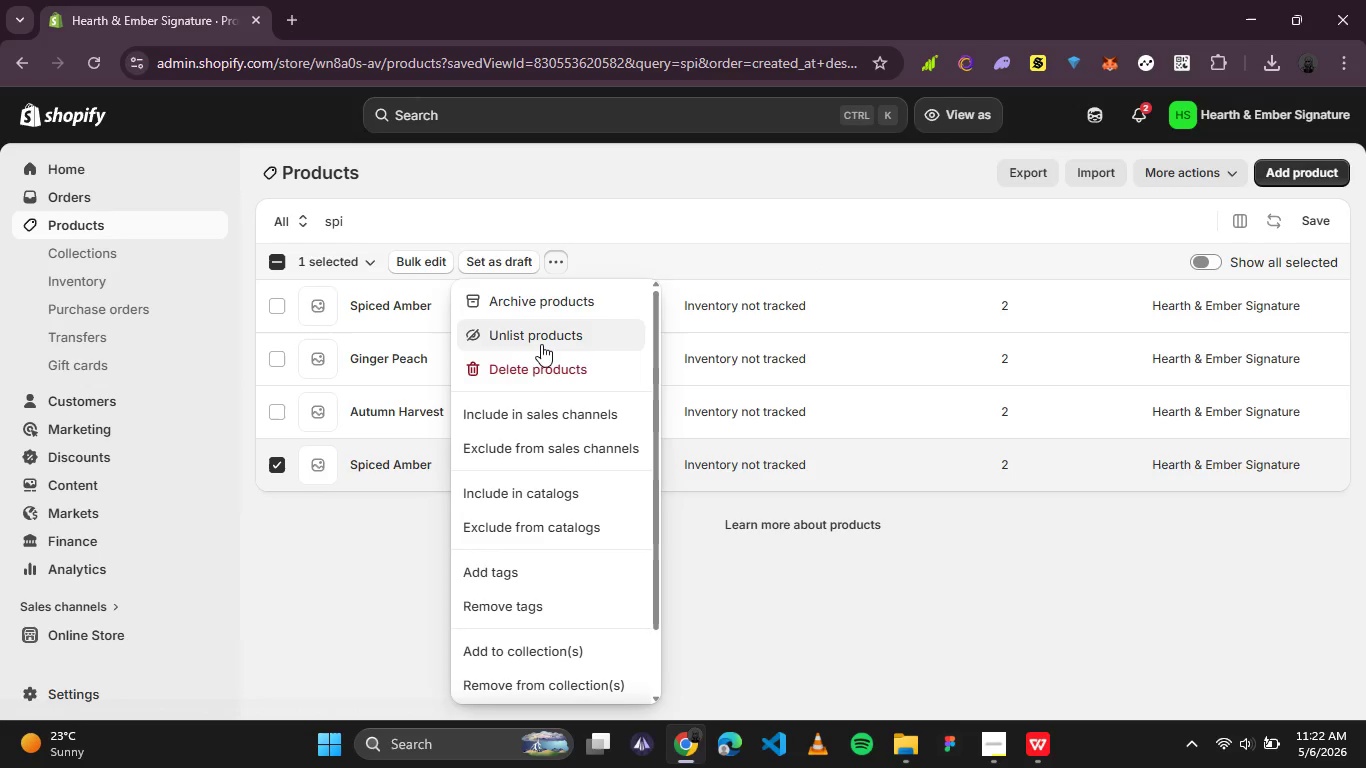 
left_click([537, 364])
 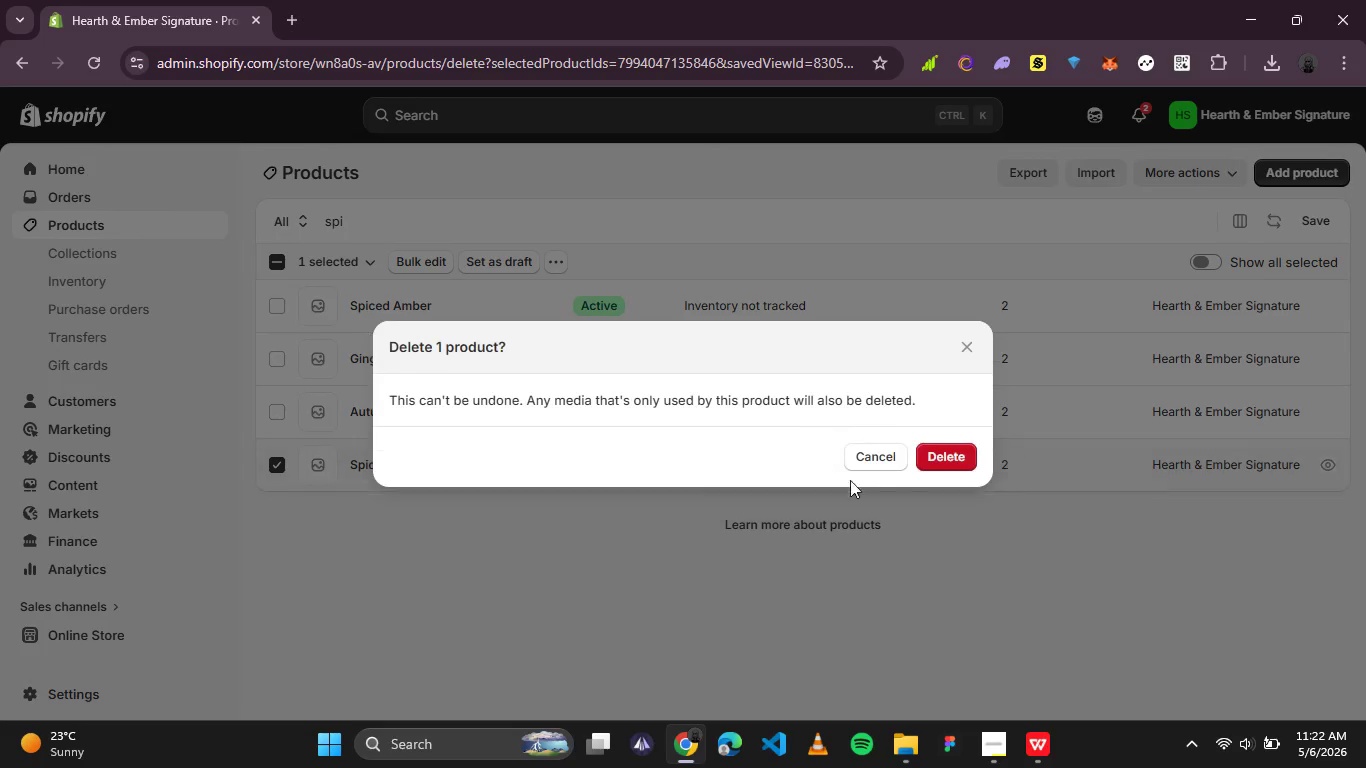 
left_click([932, 466])
 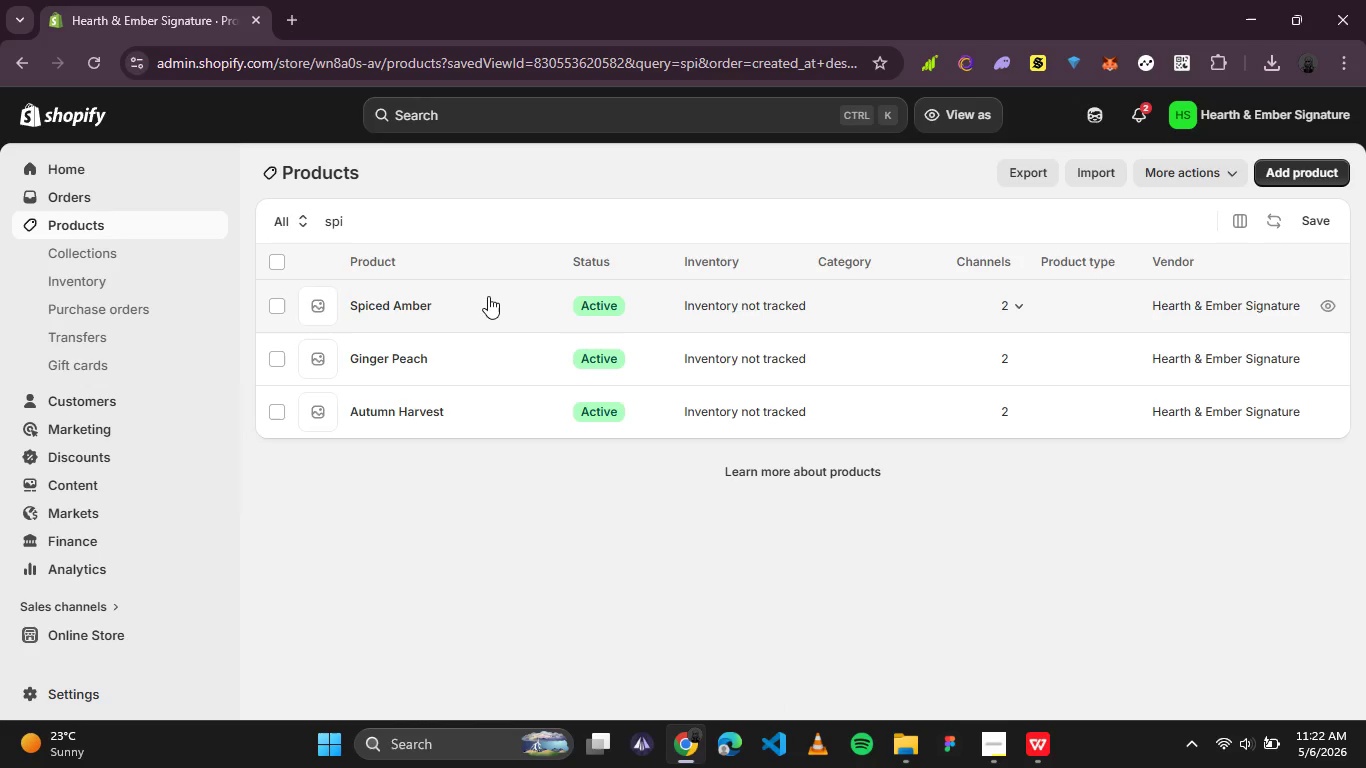 
wait(22.11)
 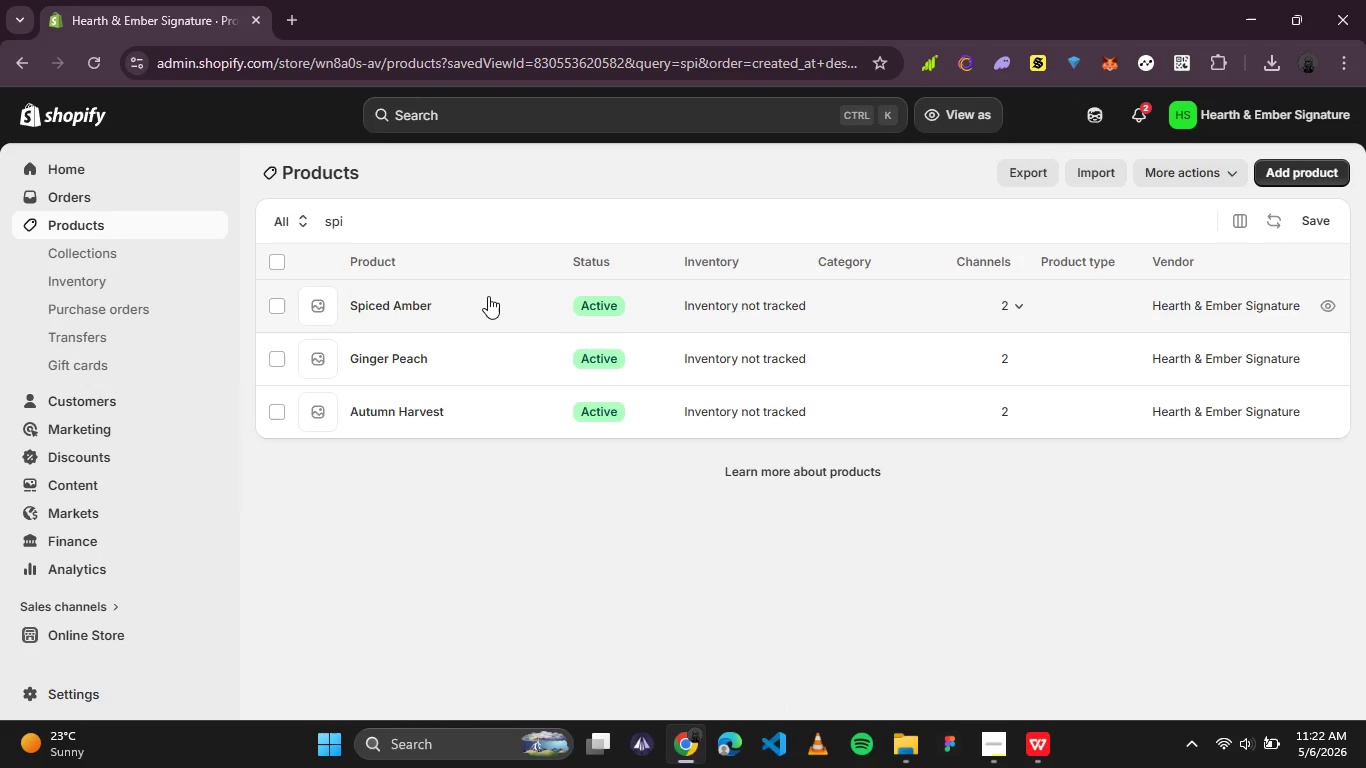 
double_click([330, 227])
 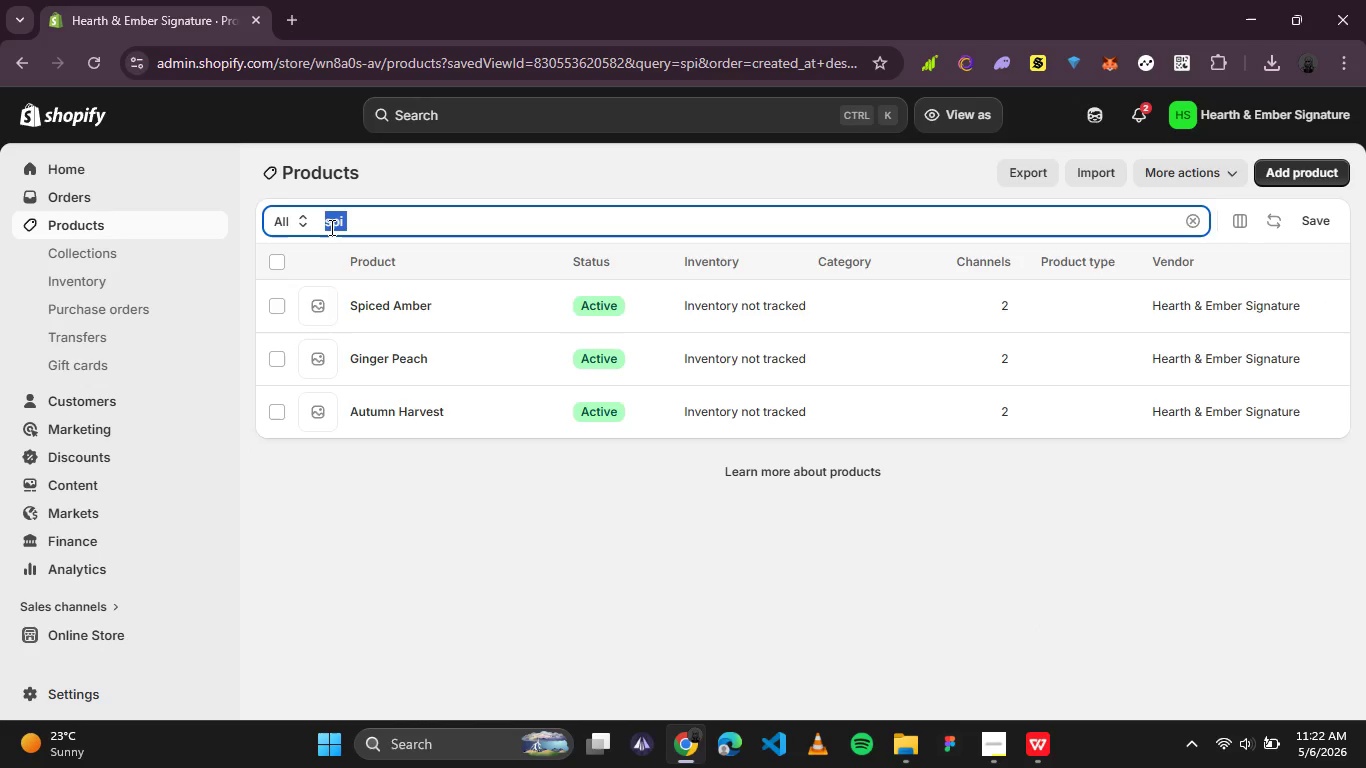 
key(Backspace)
 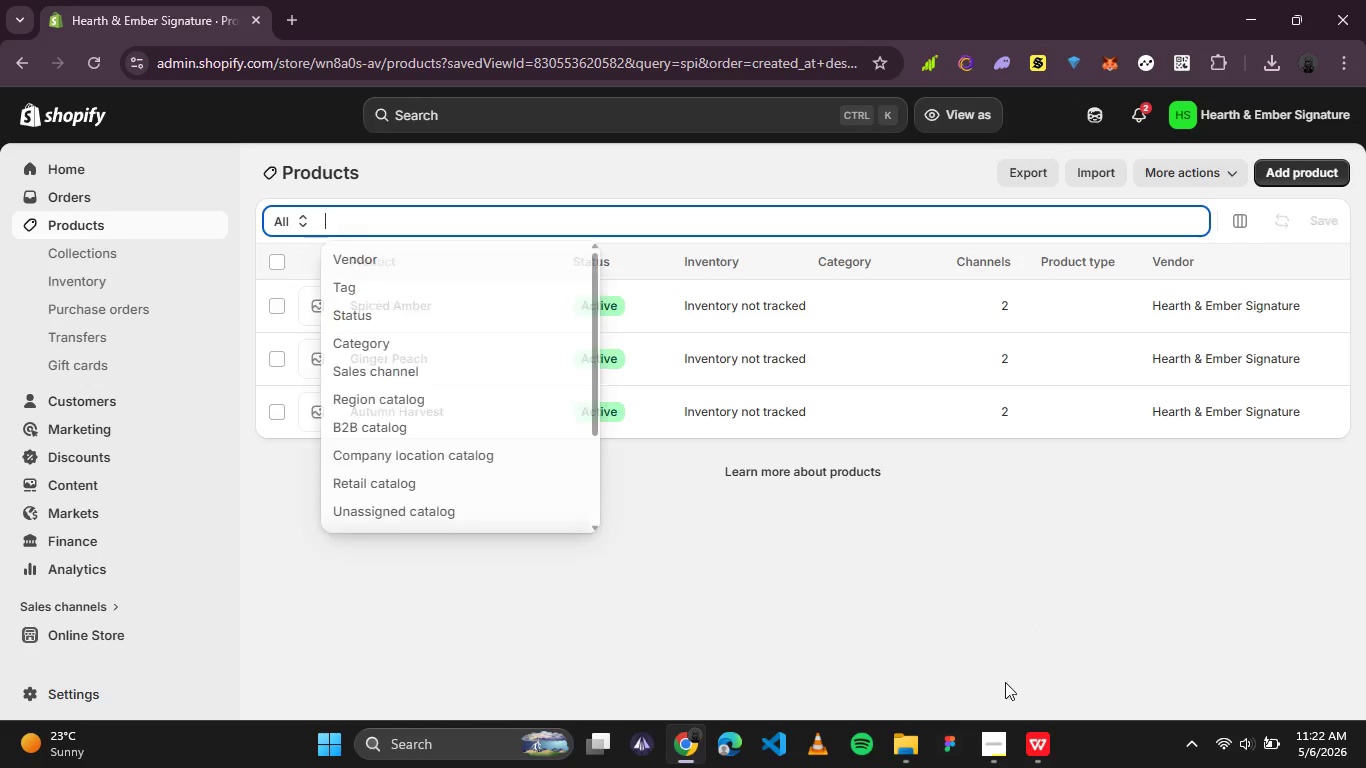 
left_click([1030, 749])
 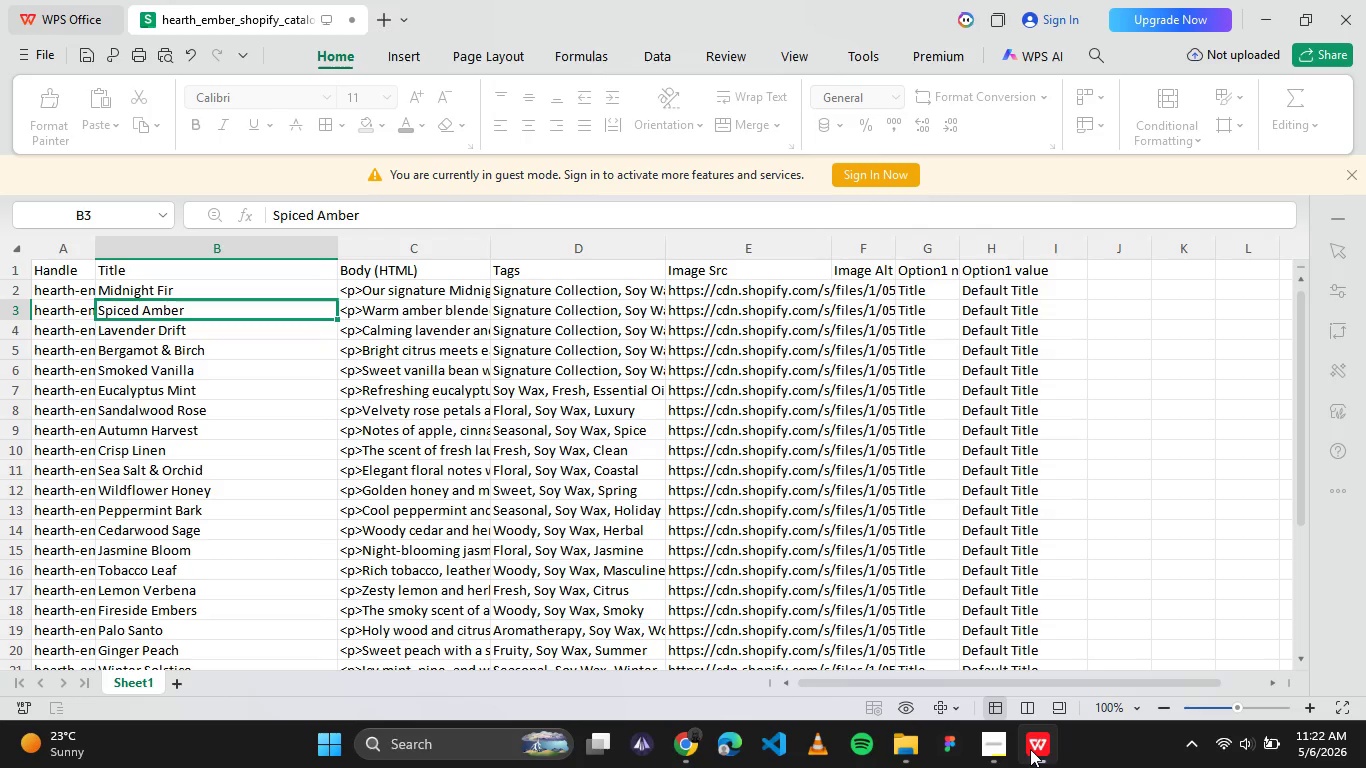 
left_click([1030, 749])
 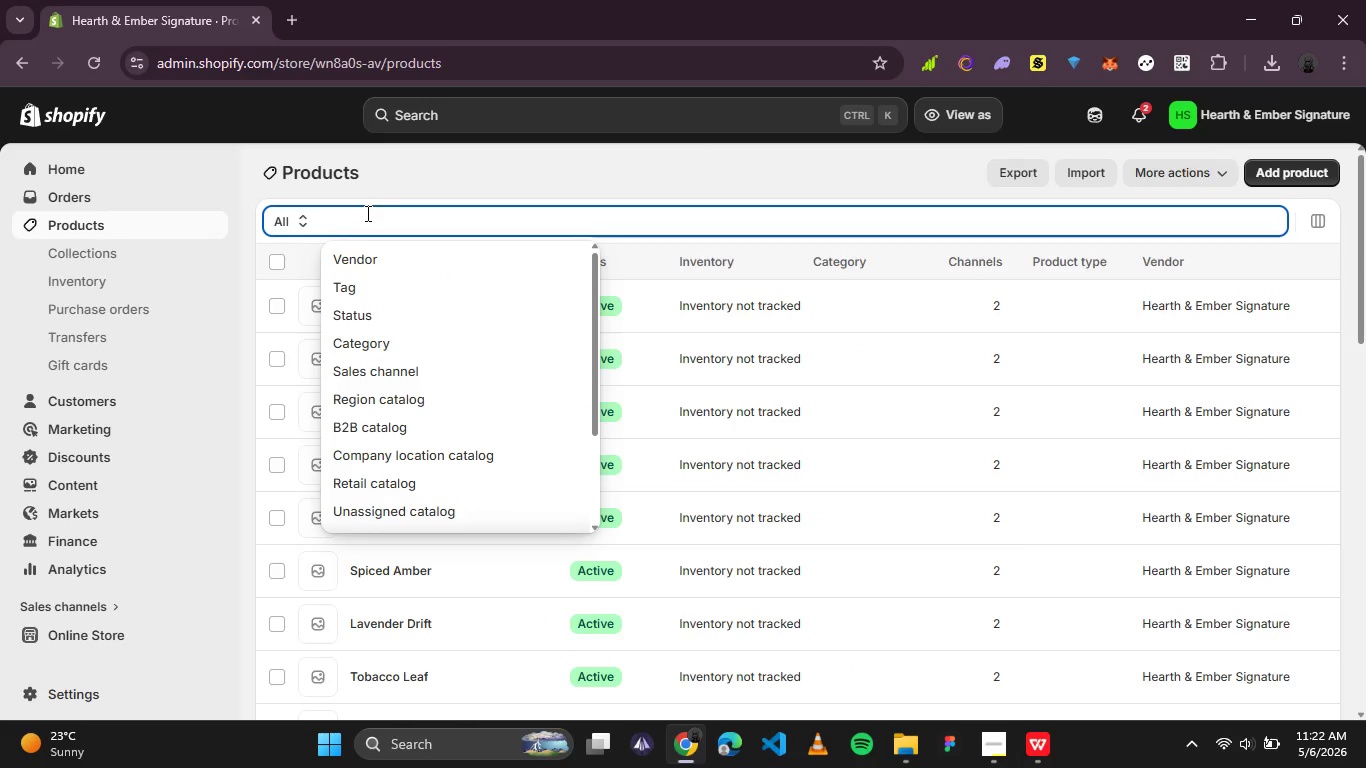 
type(lav)
 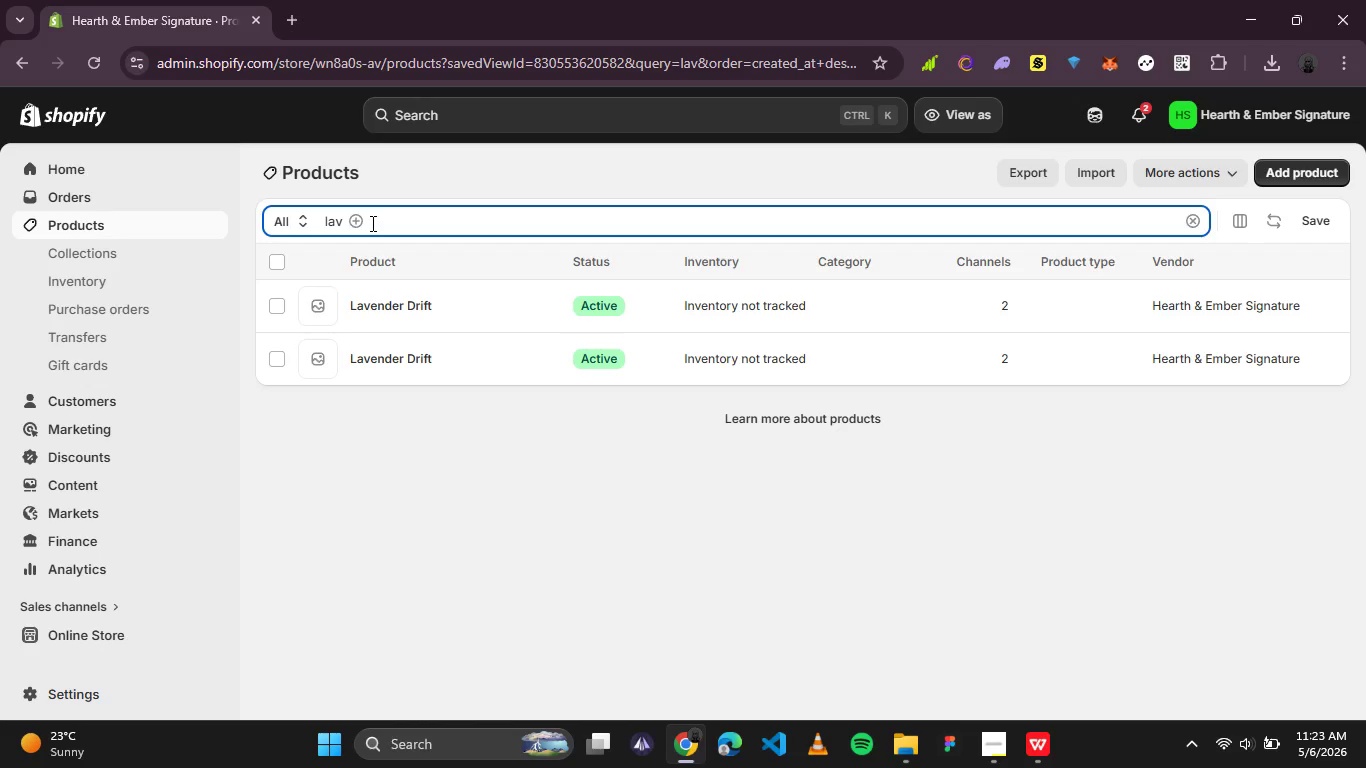 
wait(48.97)
 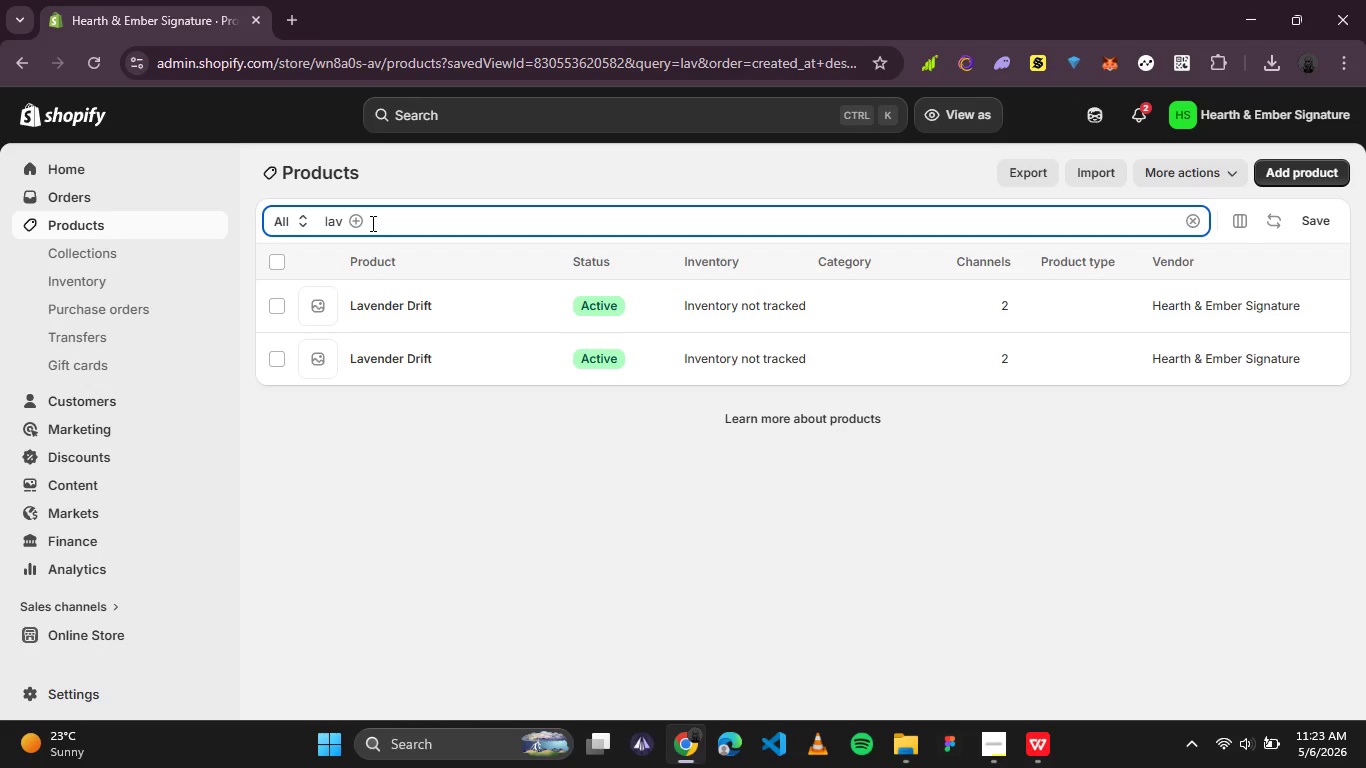 
left_click([277, 367])
 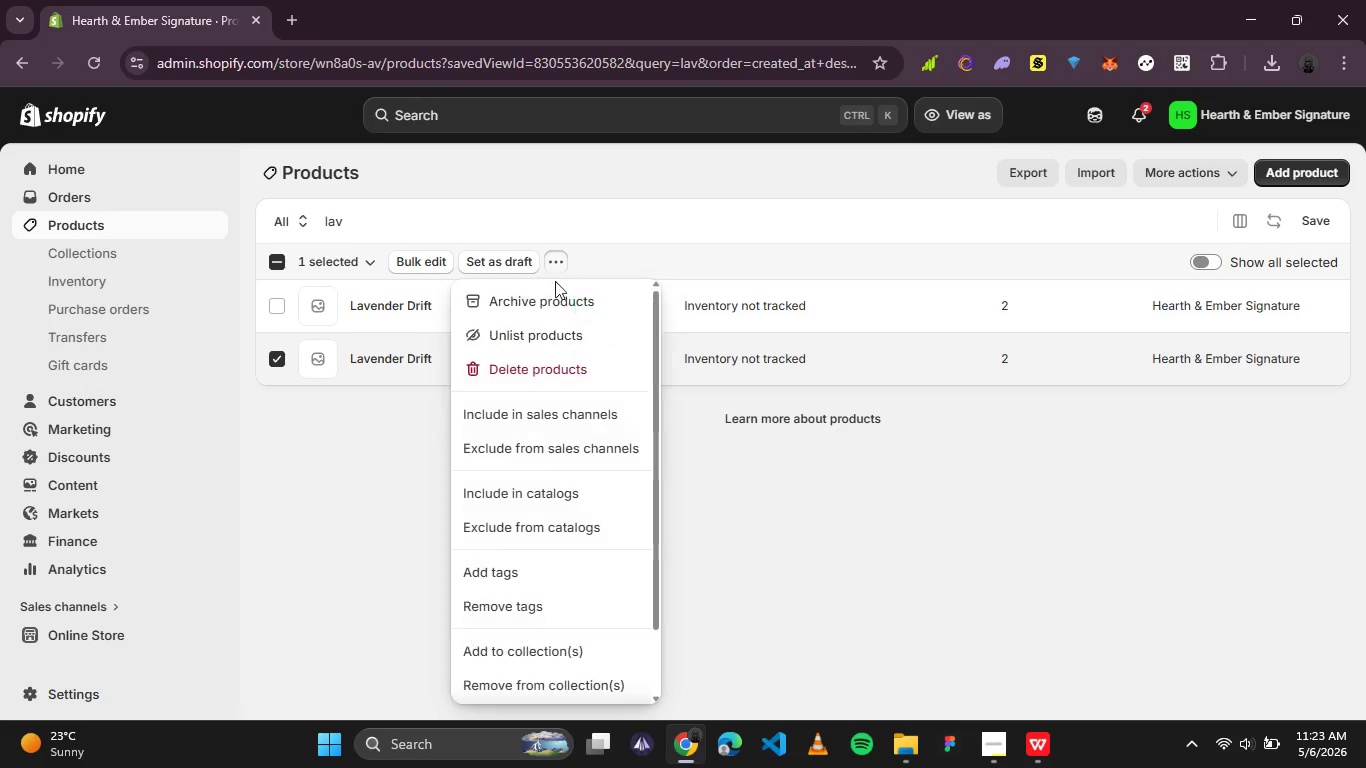 
left_click([563, 366])
 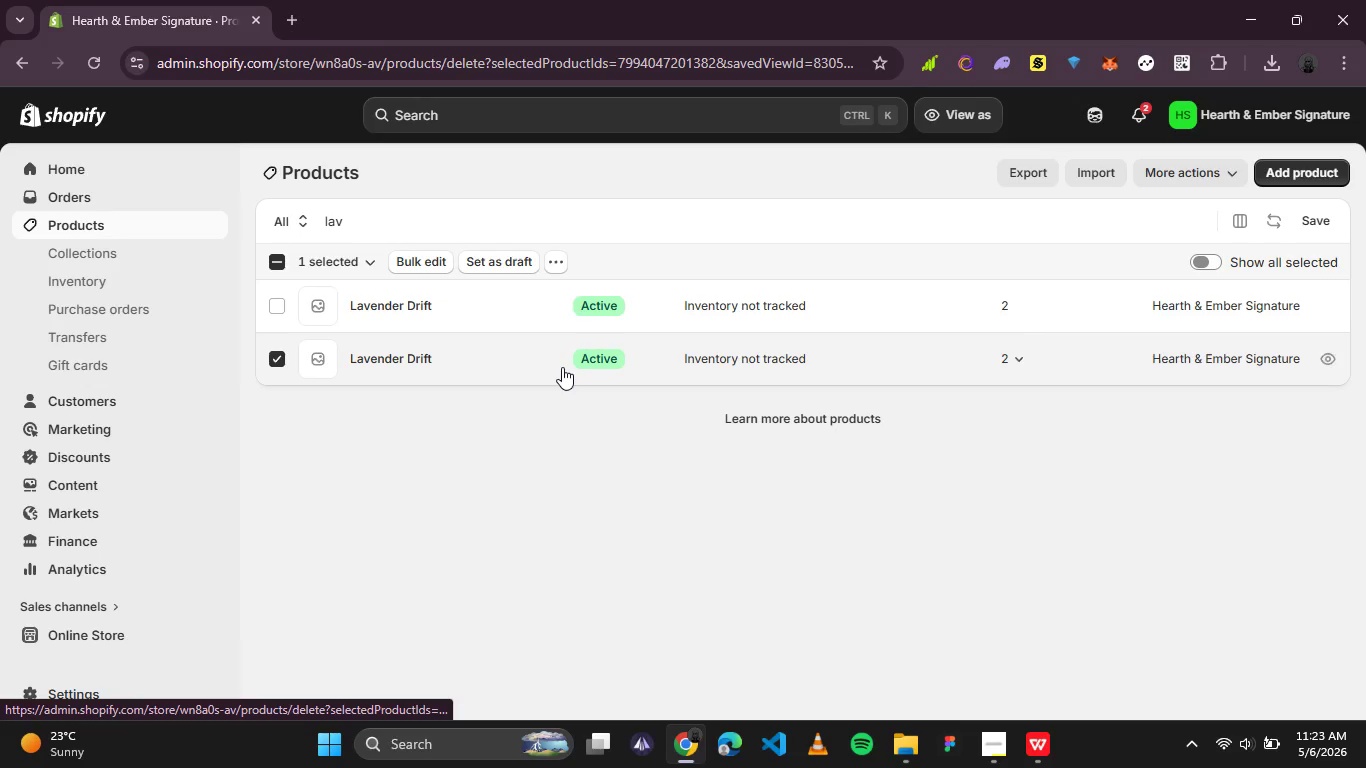 
mouse_move([581, 396])
 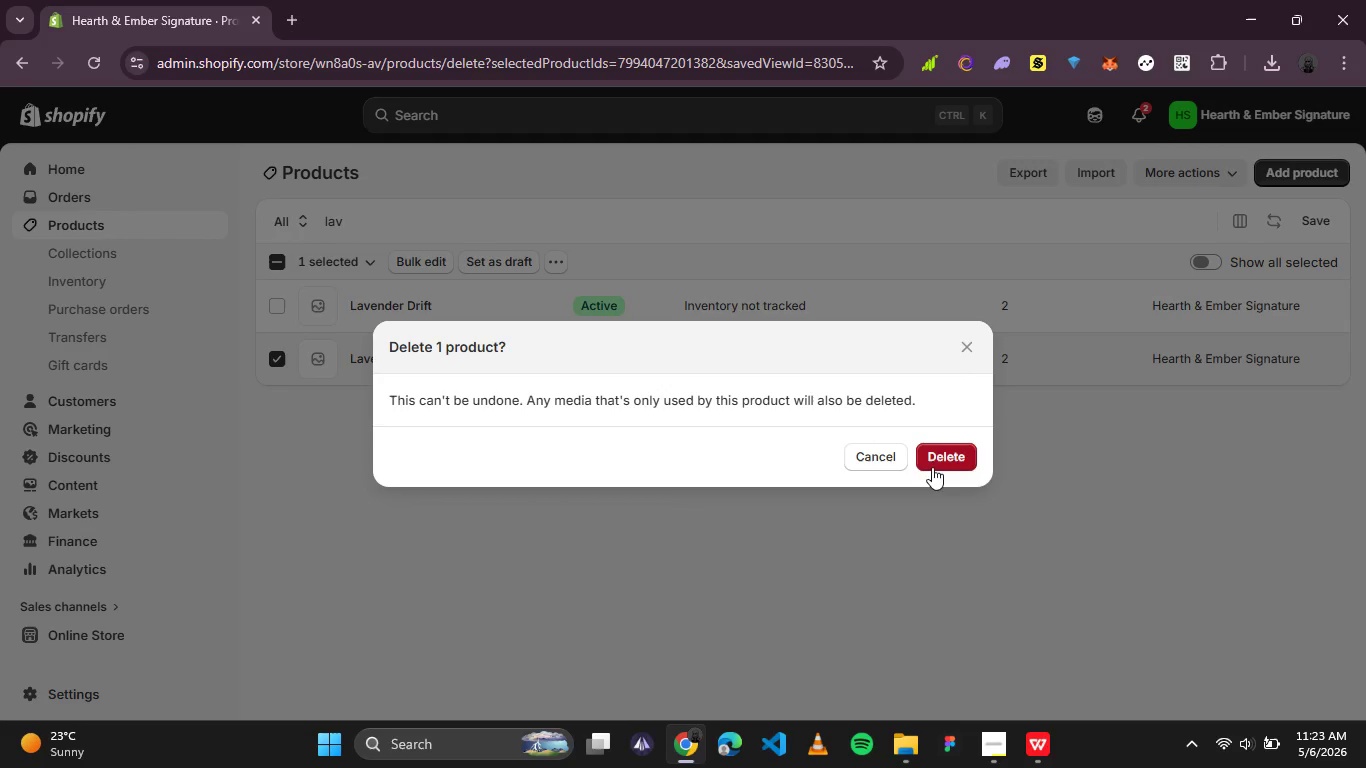 
left_click([941, 463])
 